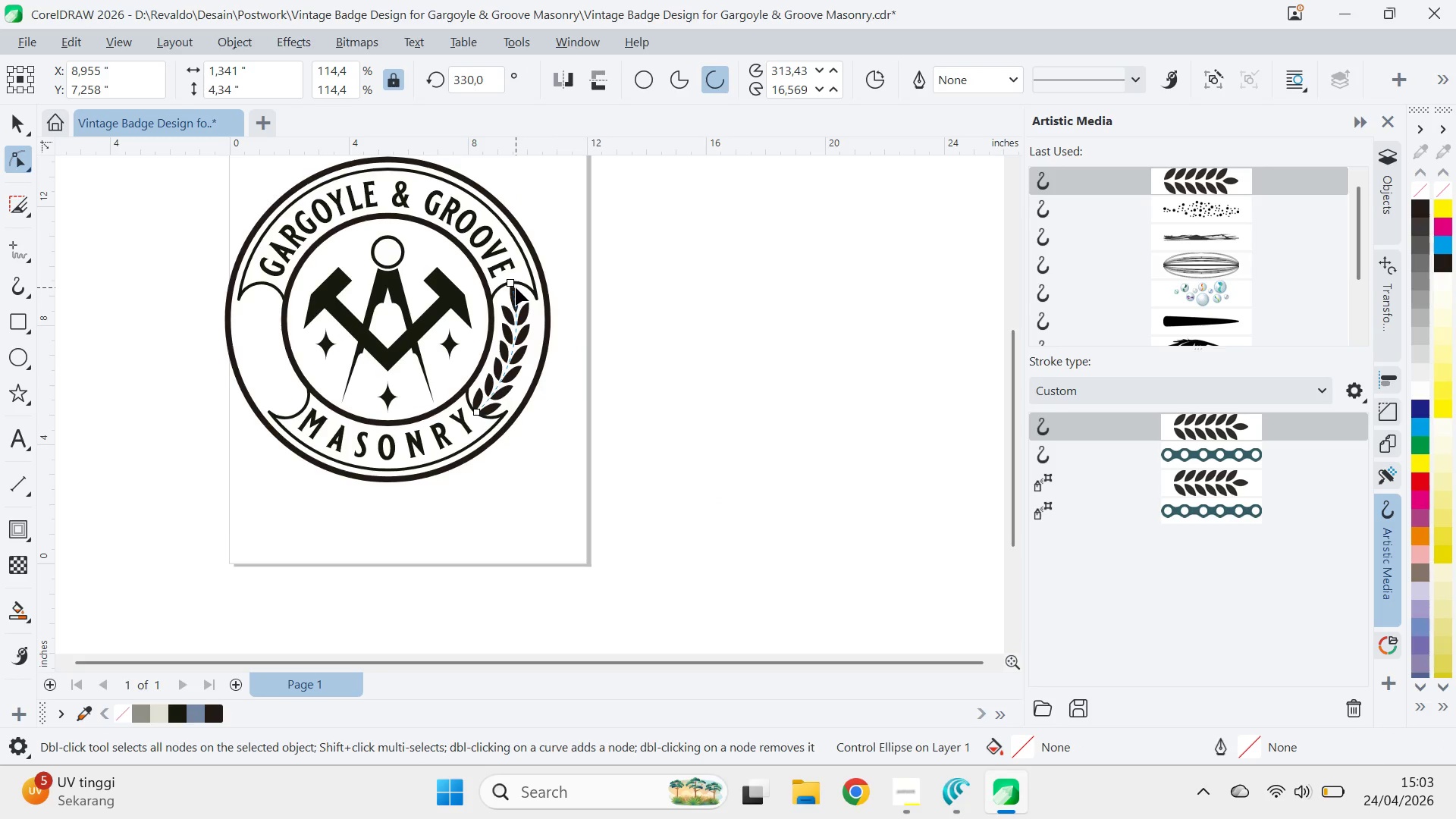 
left_click_drag(start_coordinate=[516, 287], to_coordinate=[523, 303])
 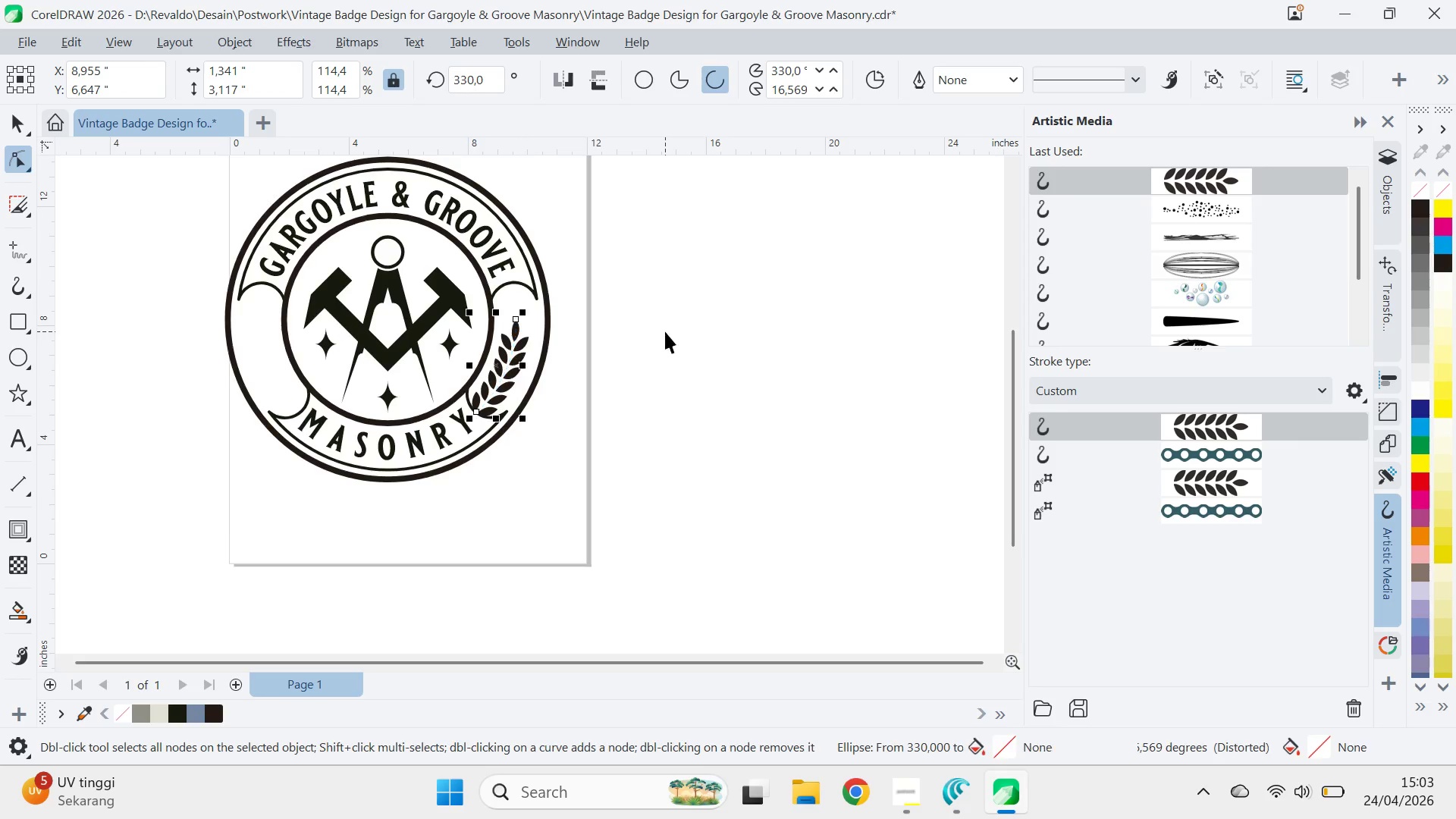 
hold_key(key=ControlLeft, duration=0.7)
 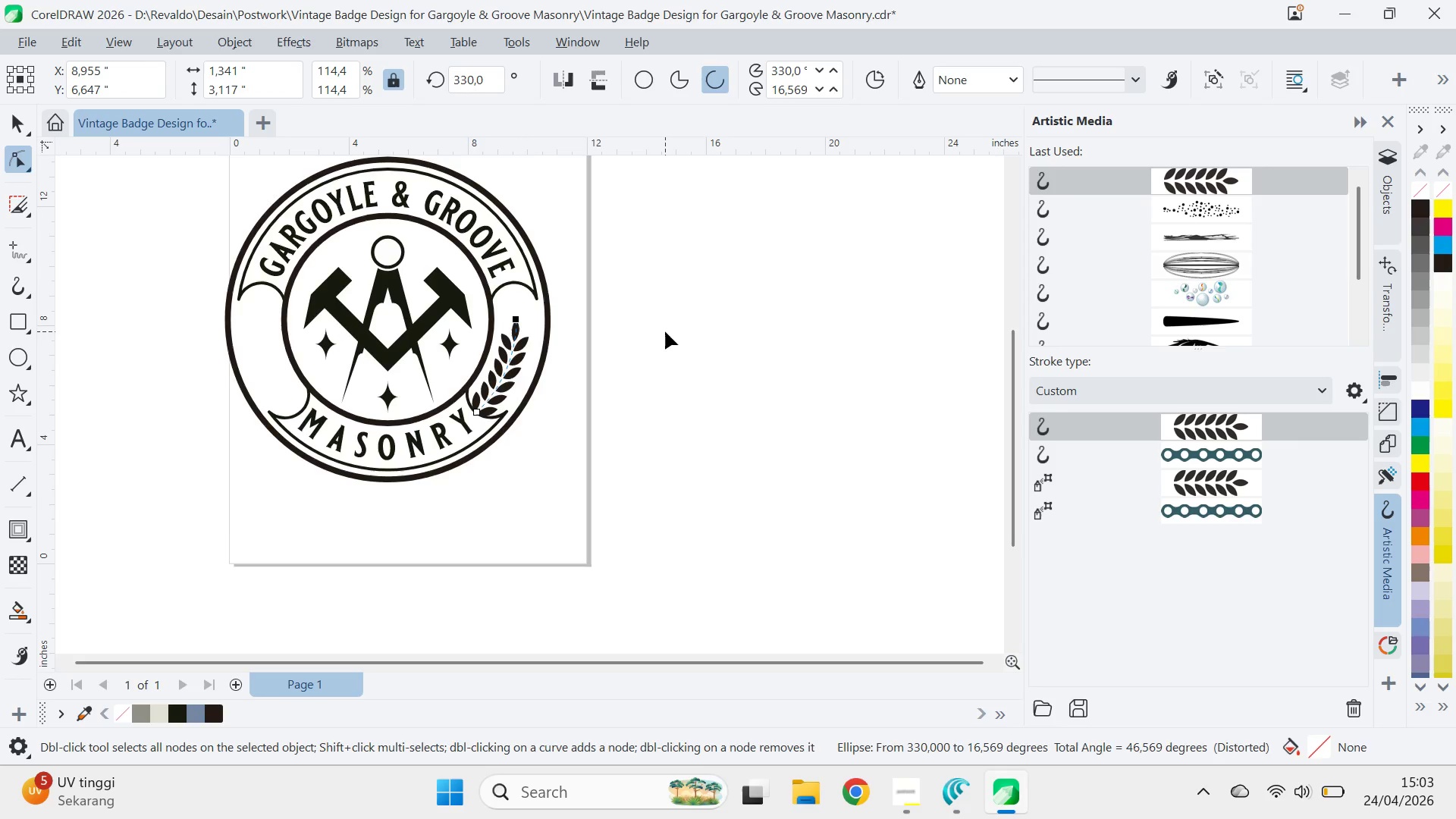 
key(V)
 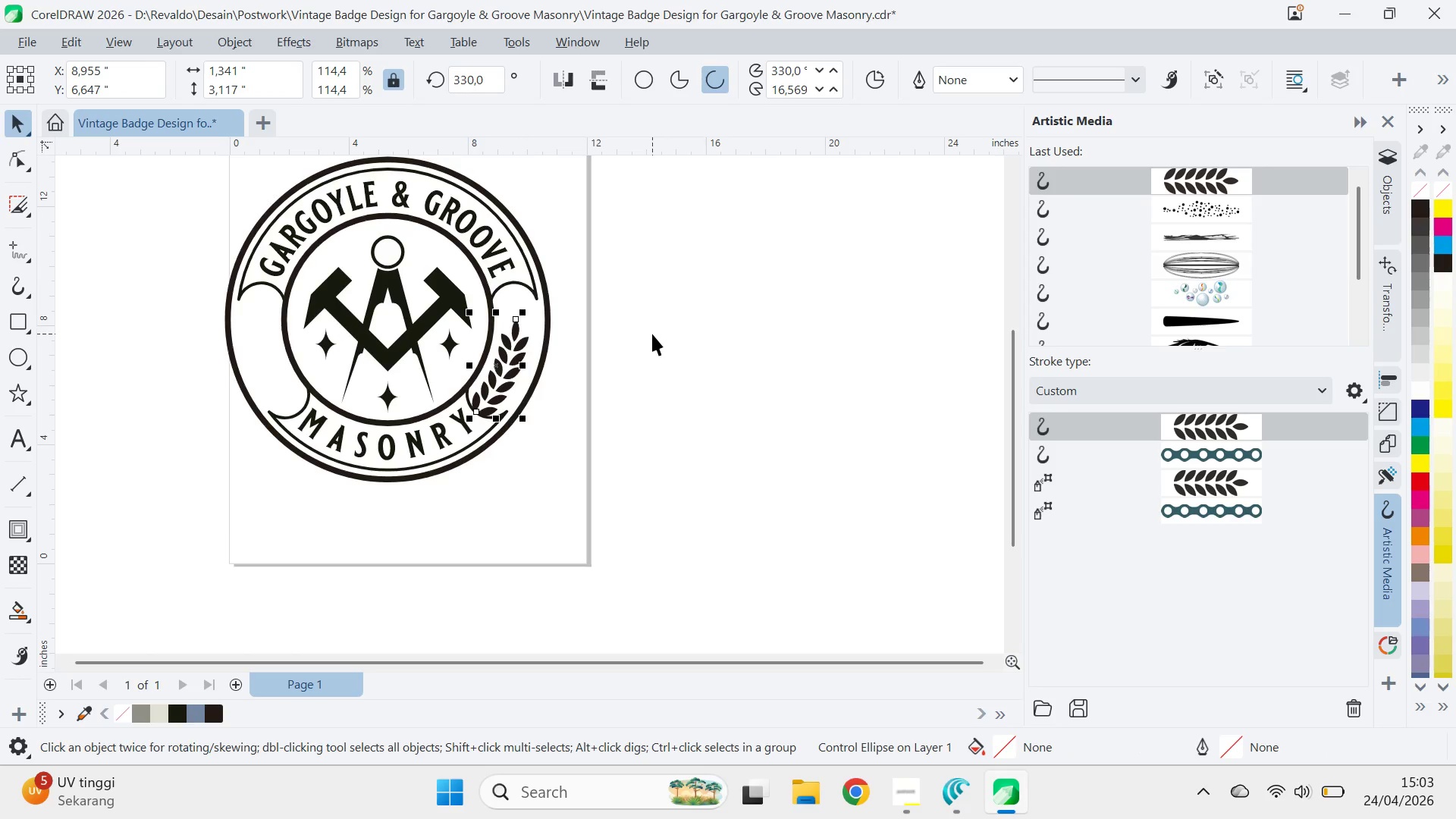 
key(Control+Z)
 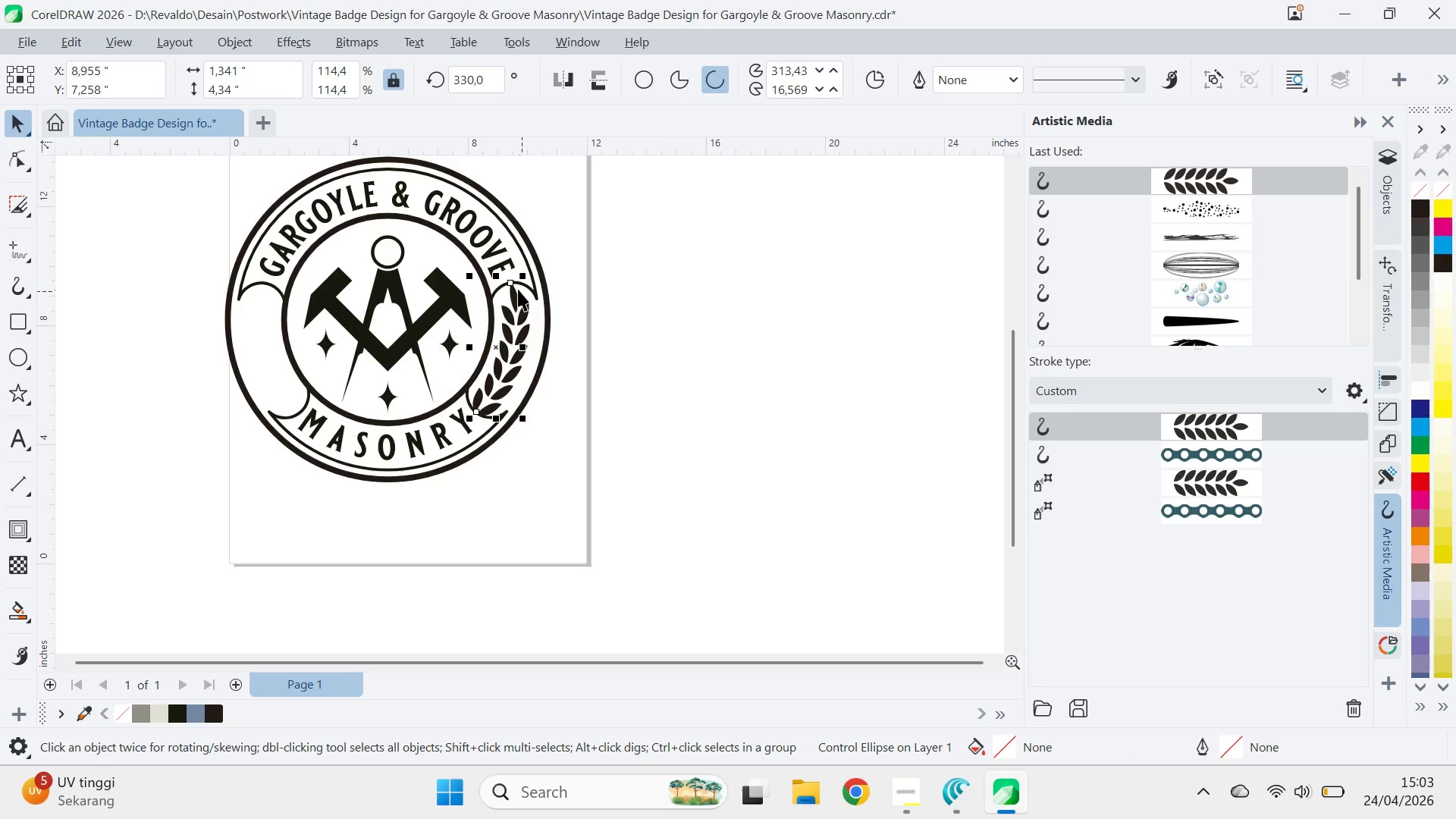 
key(A)
 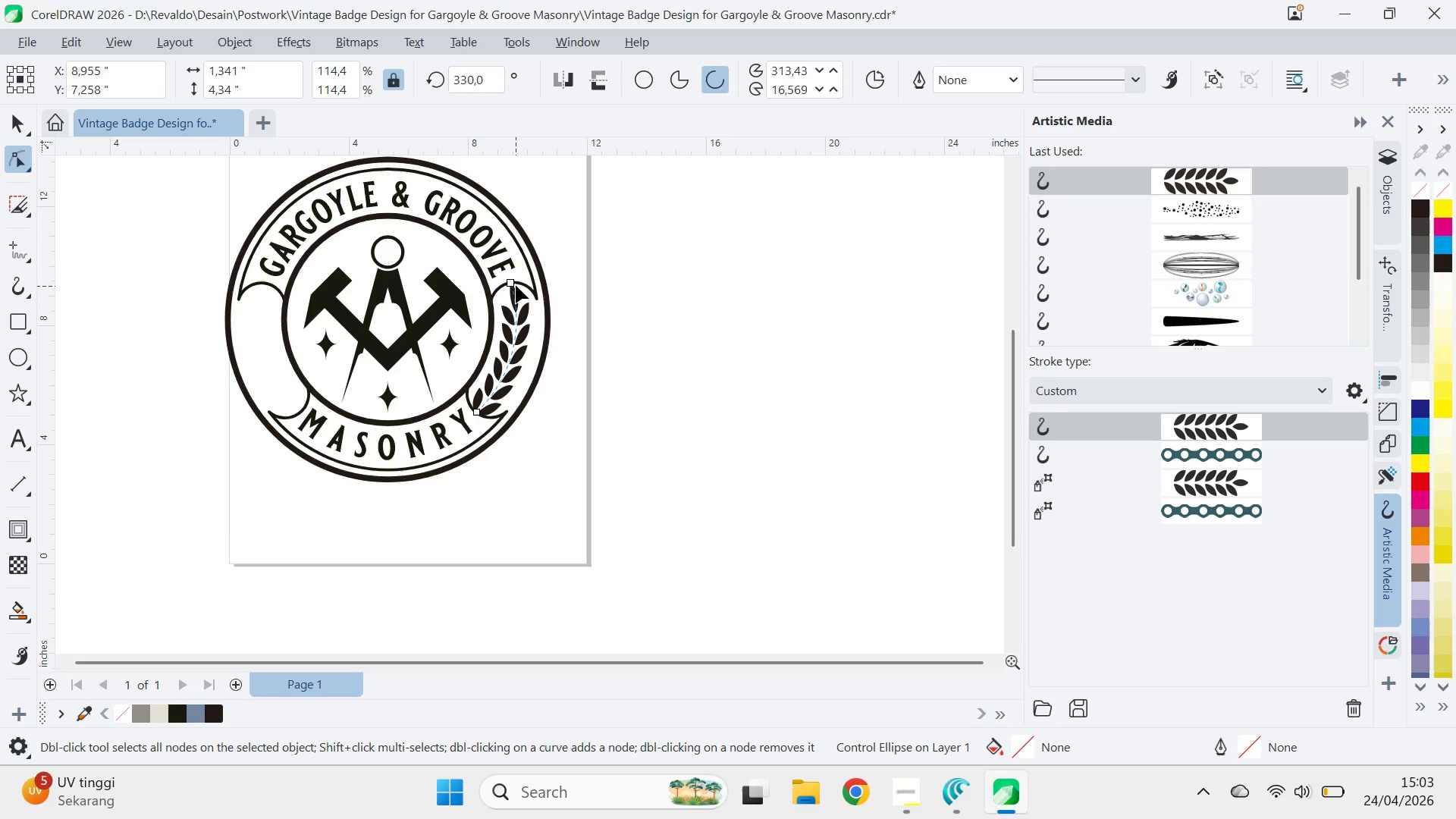 
left_click_drag(start_coordinate=[516, 285], to_coordinate=[526, 288])
 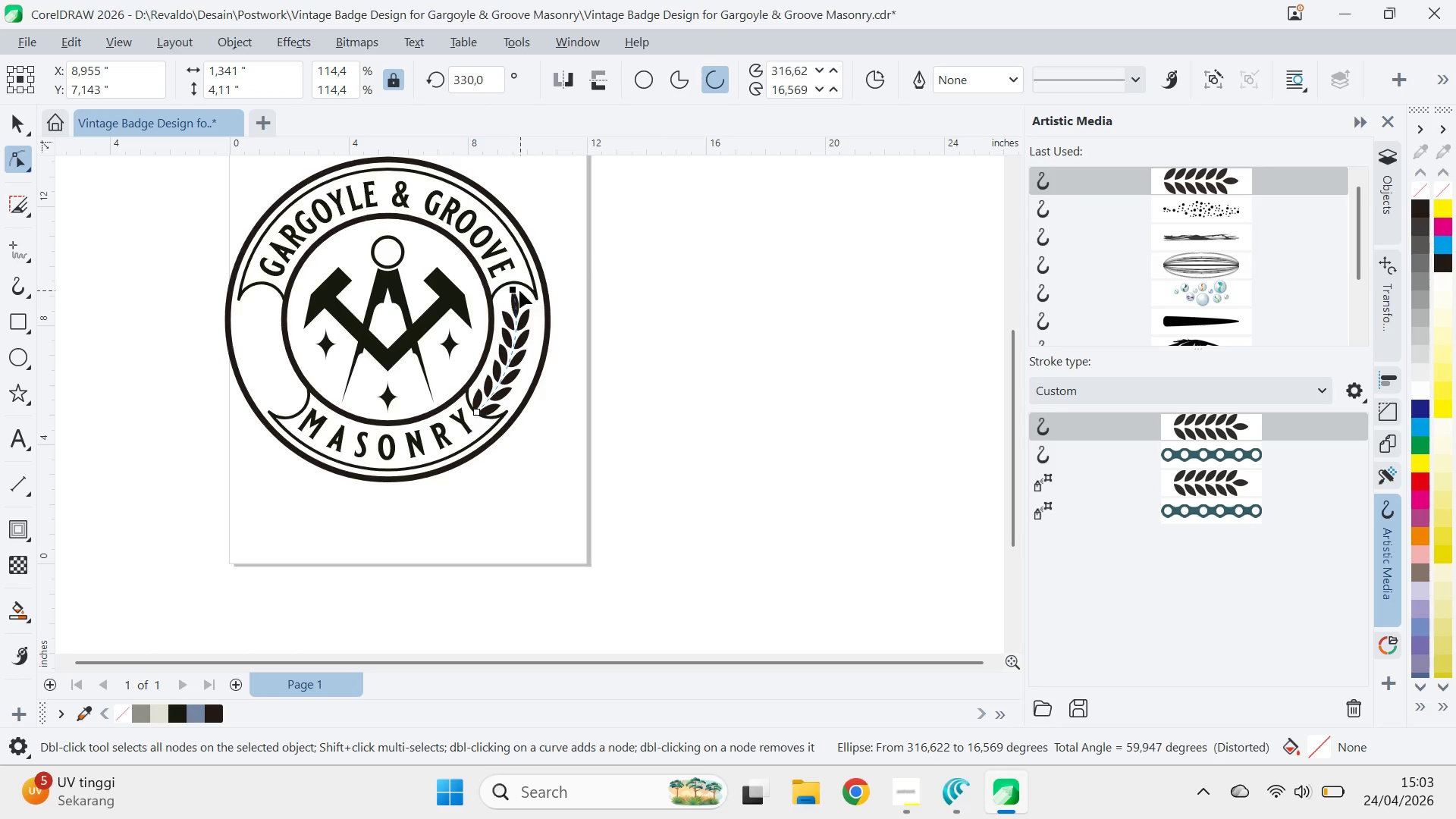 
key(Control+Z)
 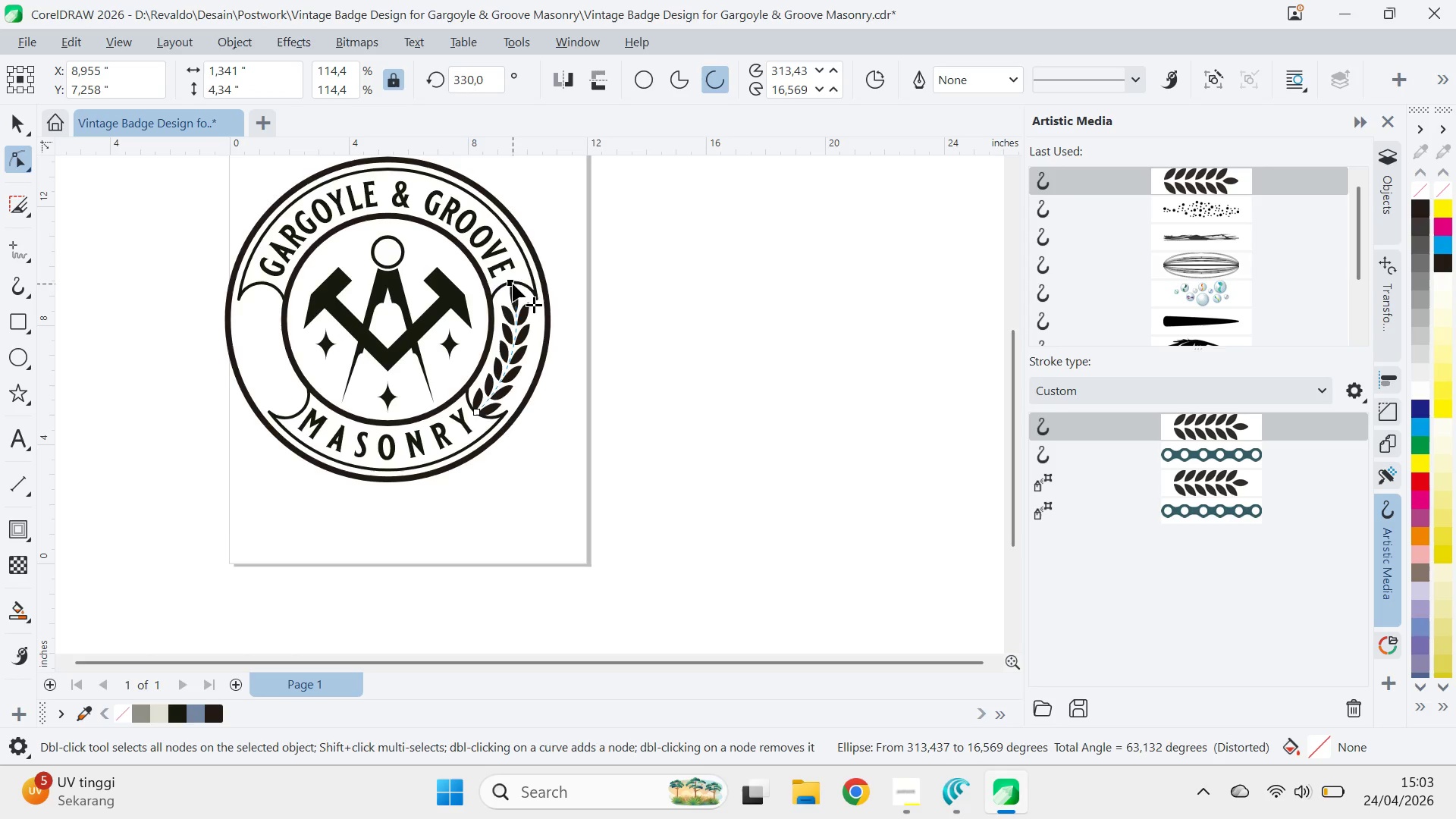 
left_click_drag(start_coordinate=[513, 284], to_coordinate=[541, 298])
 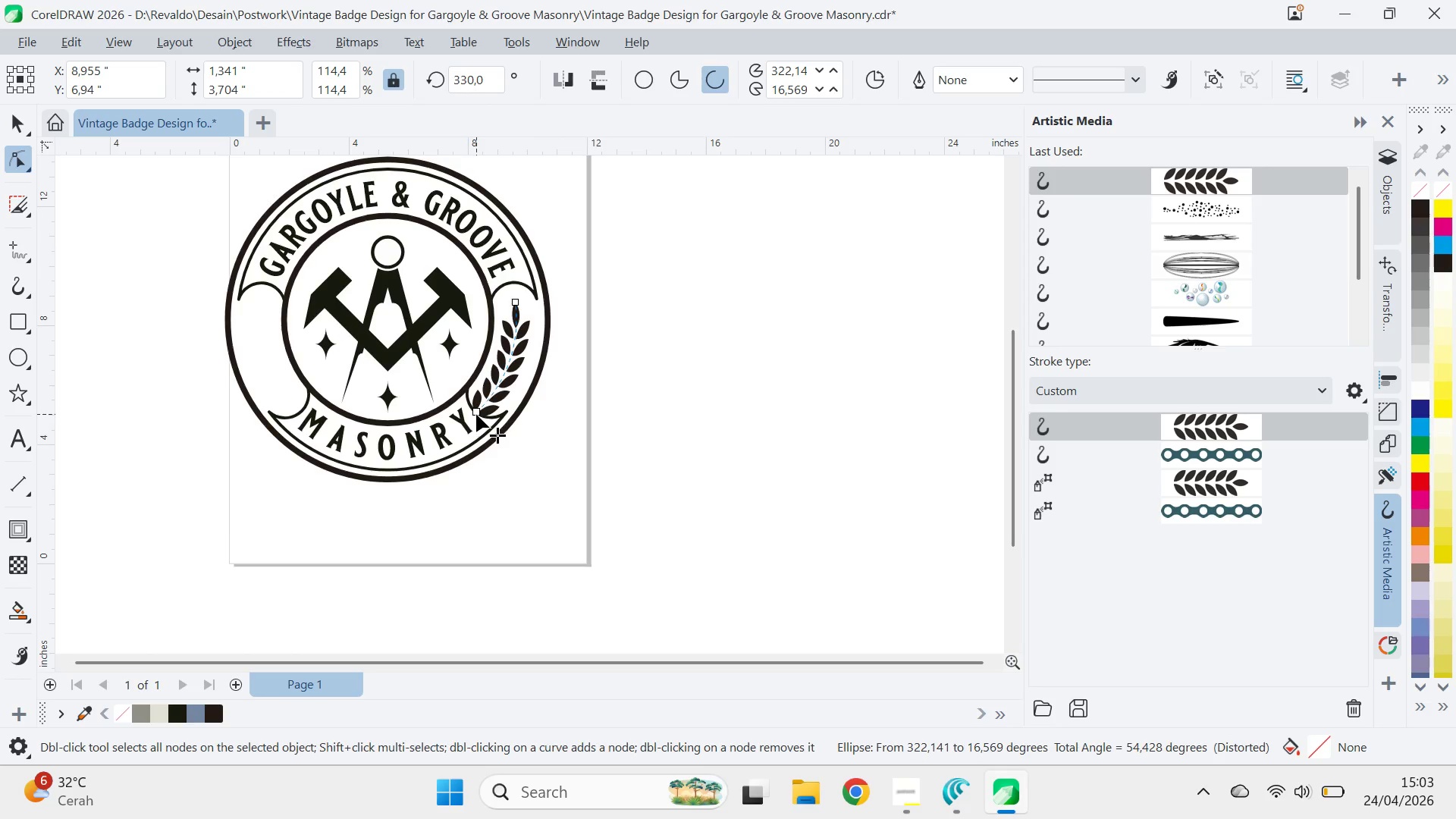 
left_click_drag(start_coordinate=[476, 413], to_coordinate=[507, 410])
 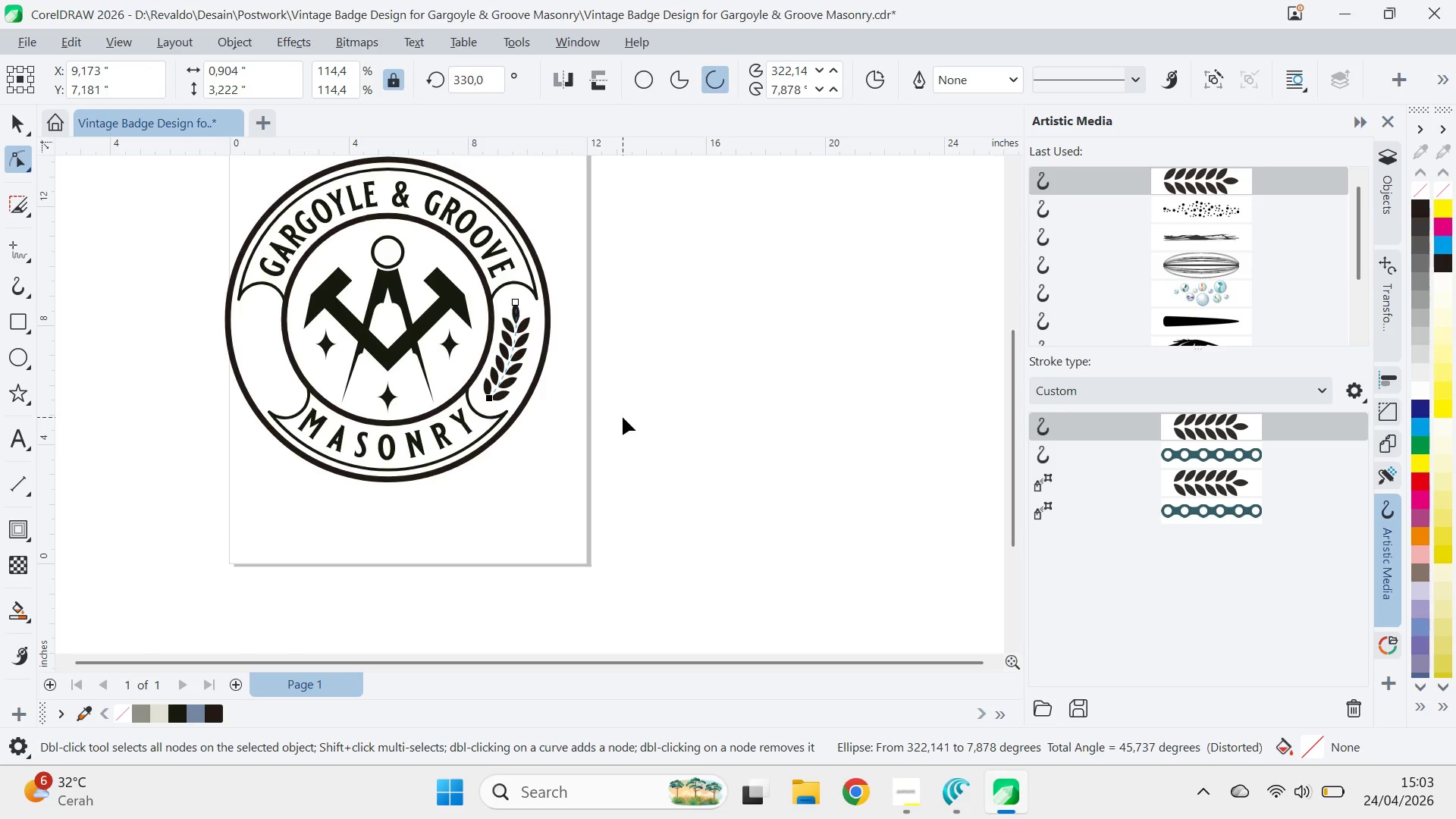 
left_click([623, 417])
 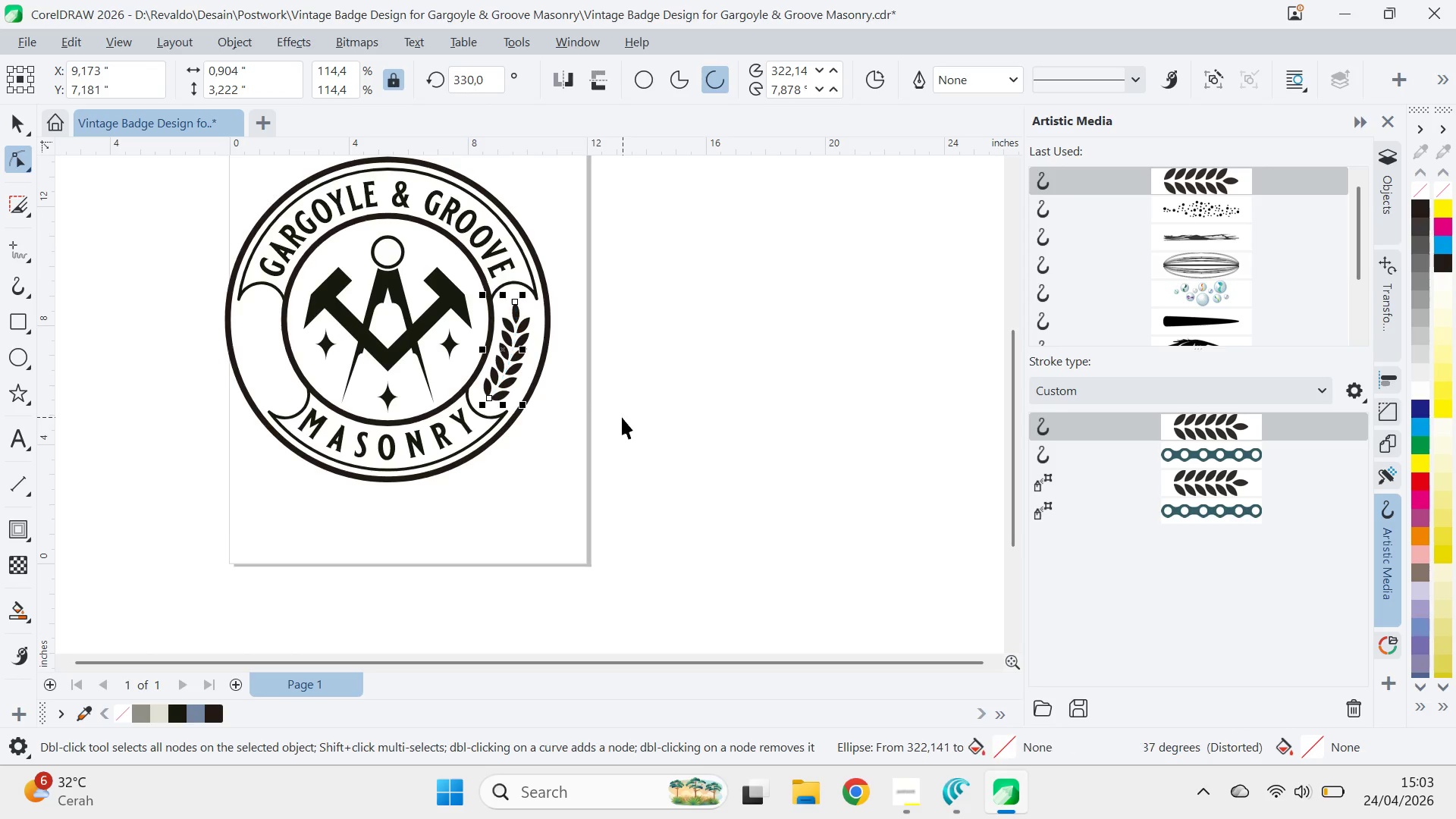 
key(V)
 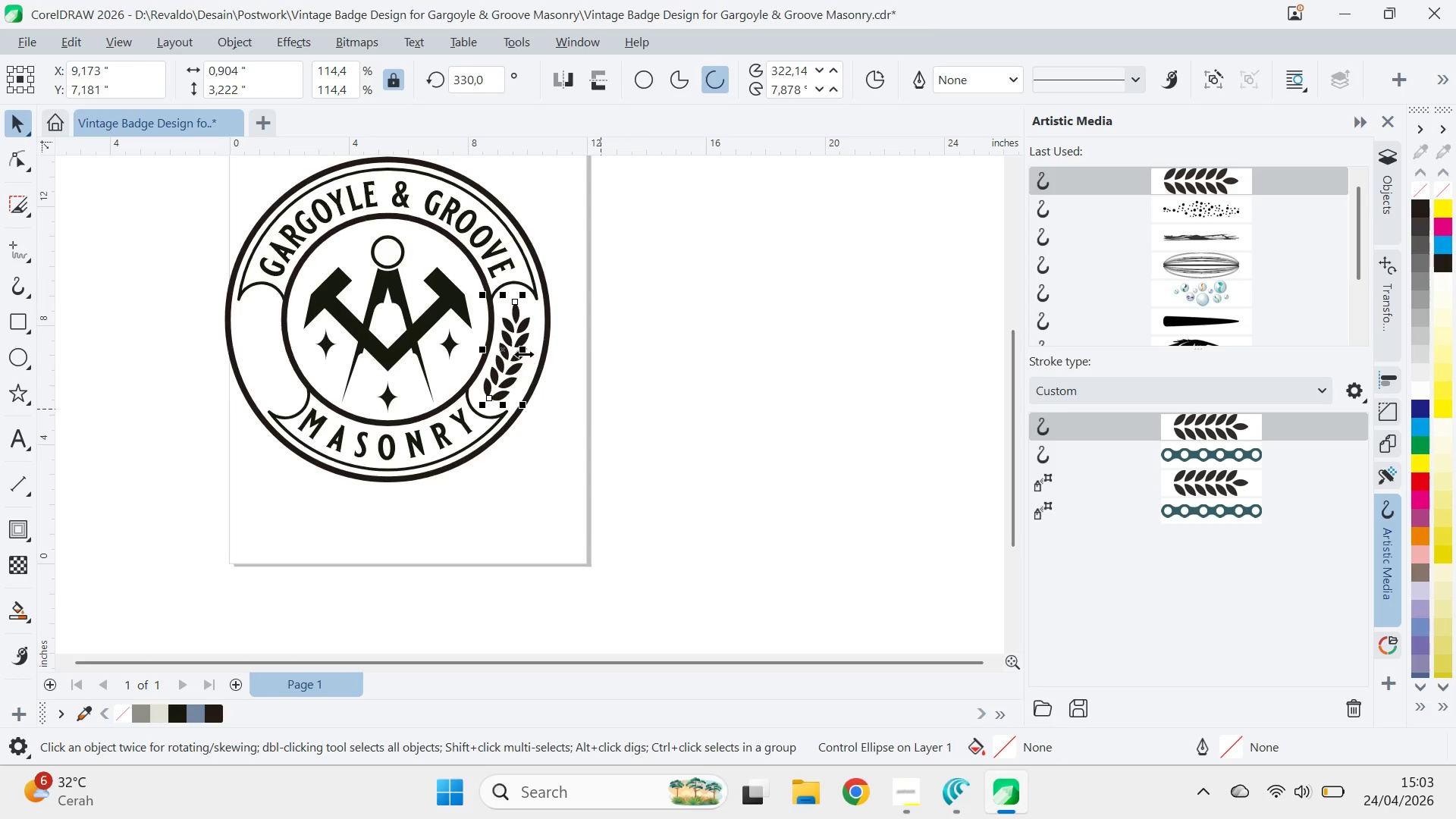 
hold_key(key=ControlLeft, duration=0.39)
 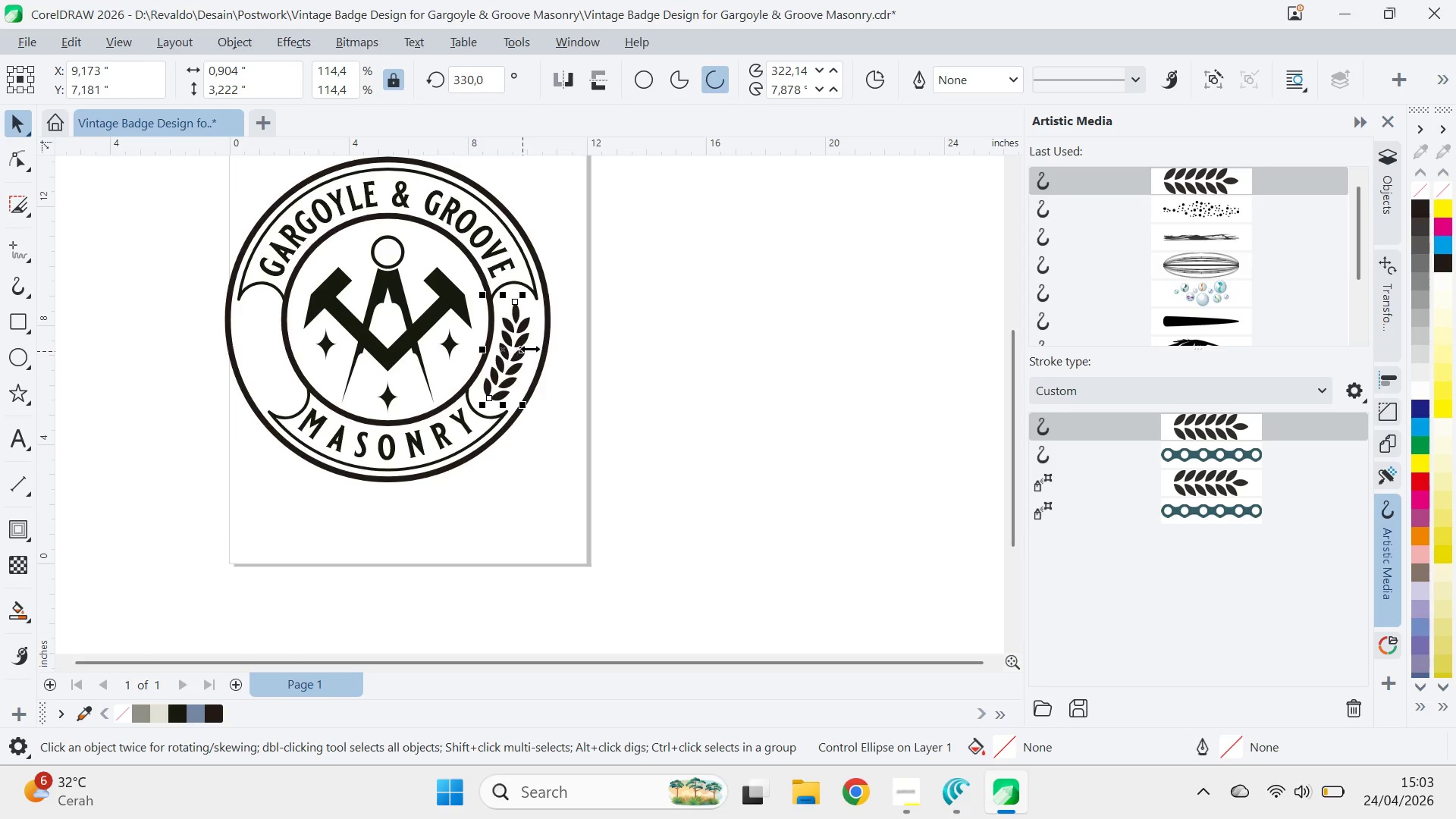 
type(qv)
 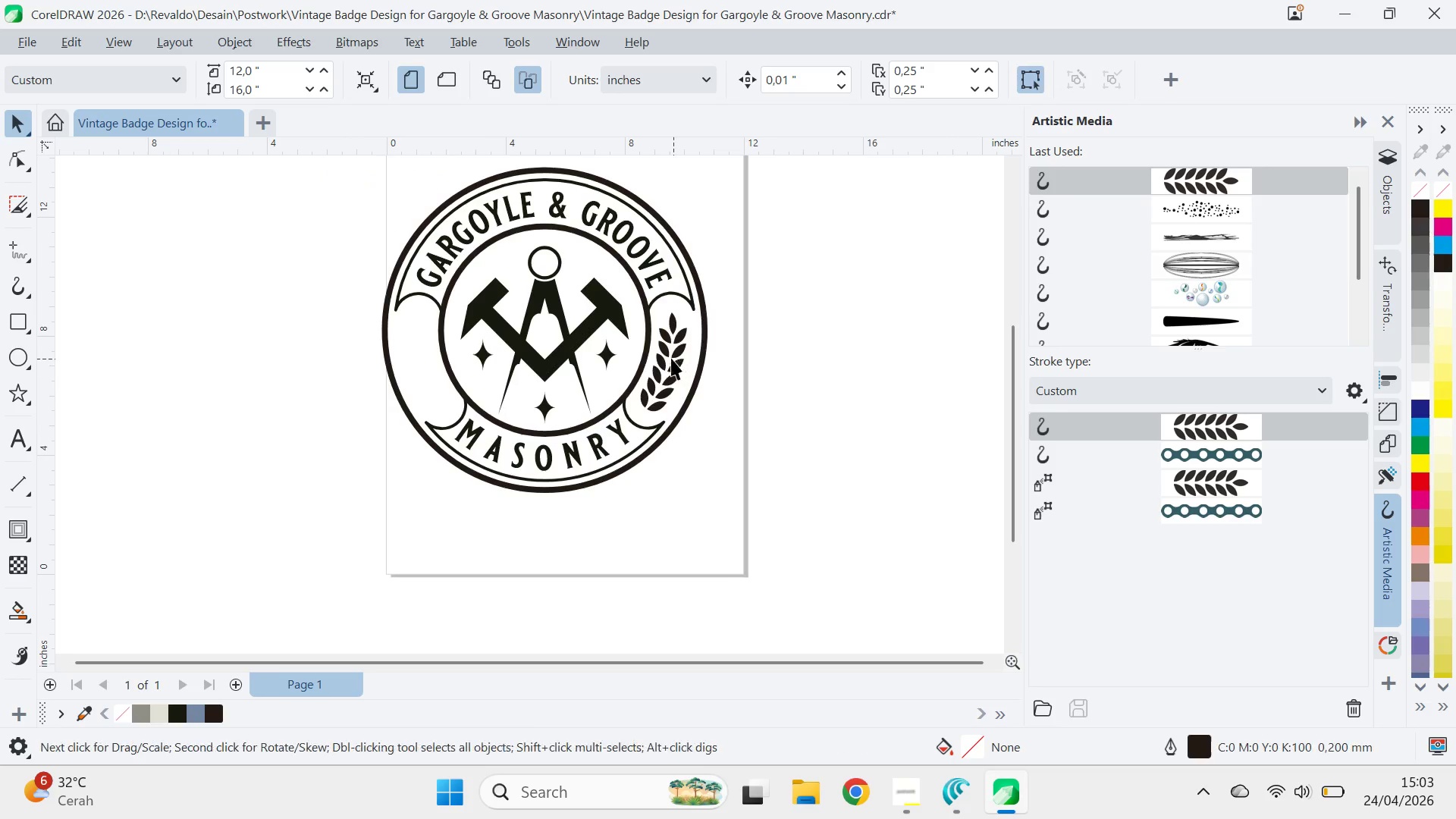 
left_click_drag(start_coordinate=[549, 345], to_coordinate=[706, 356])
 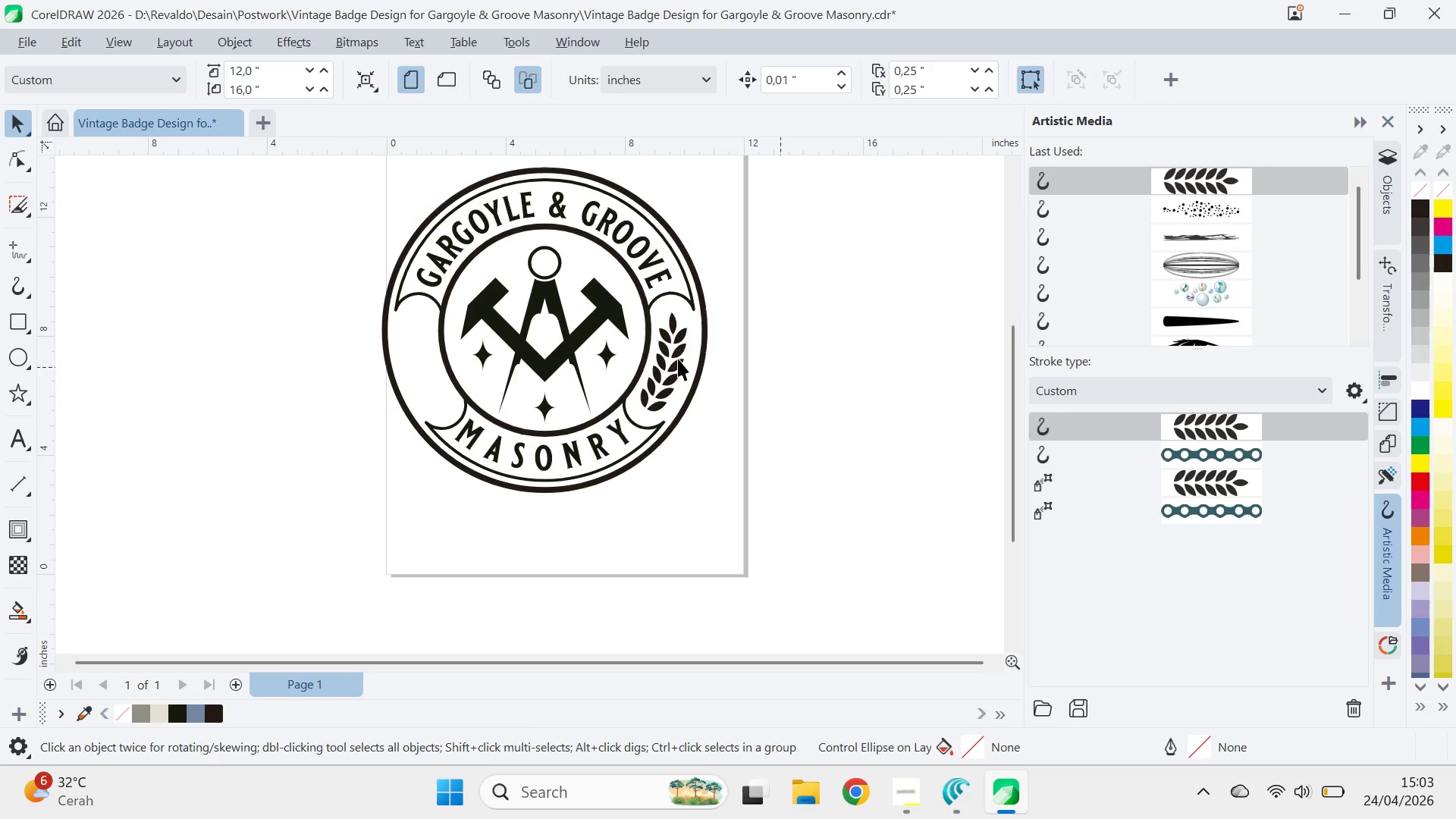 
left_click([668, 356])
 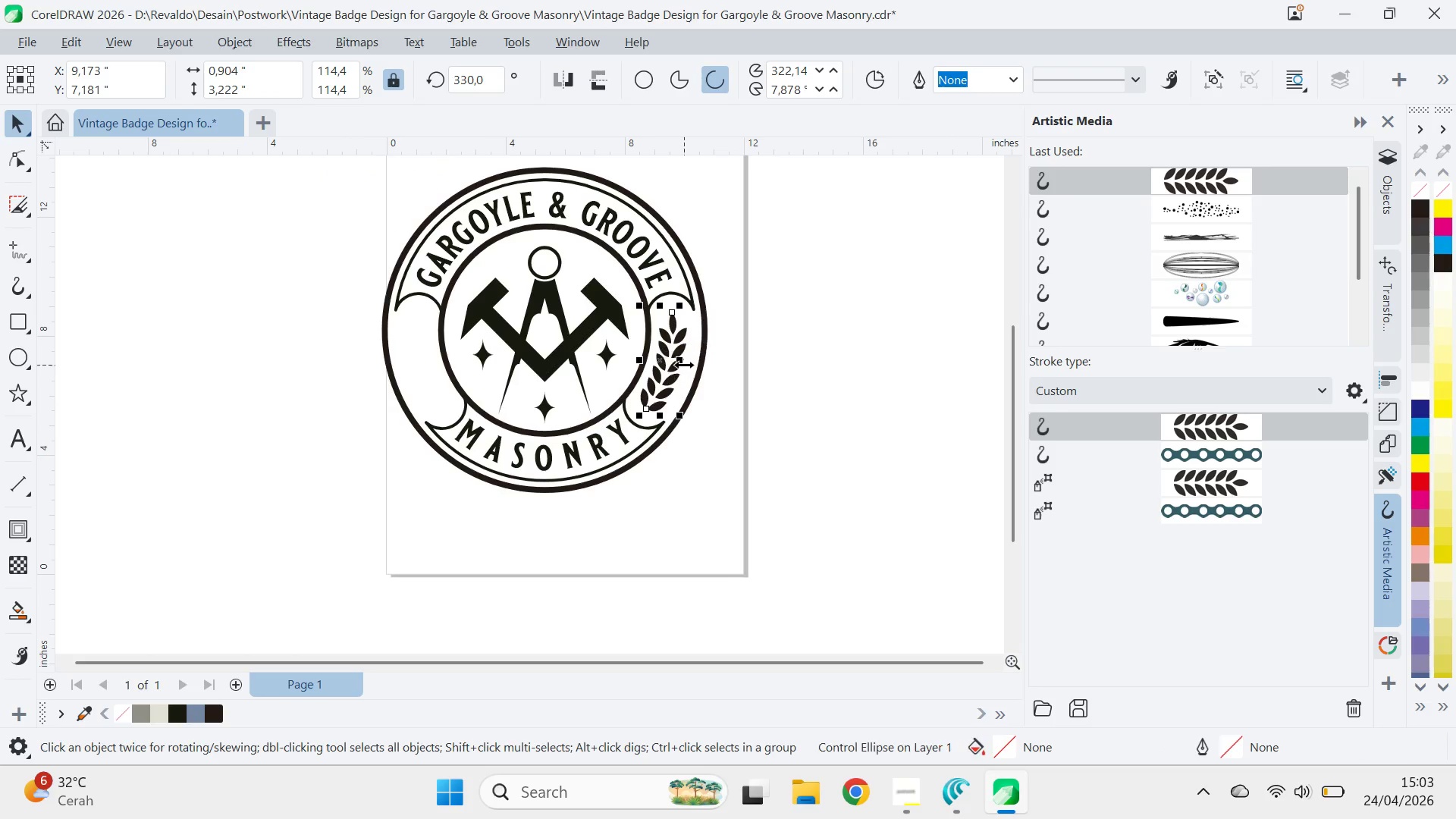 
hold_key(key=ControlLeft, duration=1.33)
left_click_drag(start_coordinate=[684, 365], to_coordinate=[632, 364])
 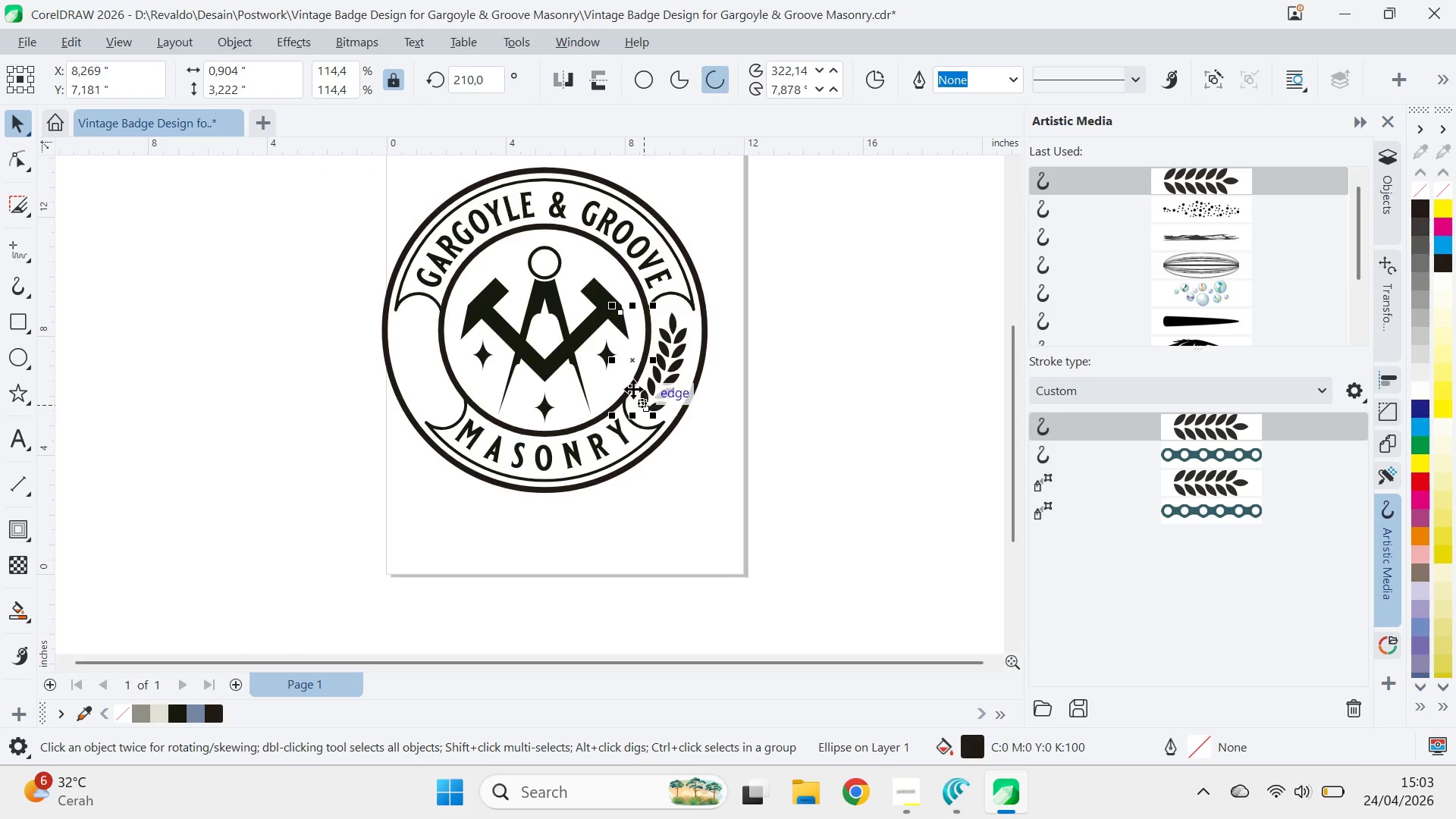 
left_click([632, 364])
 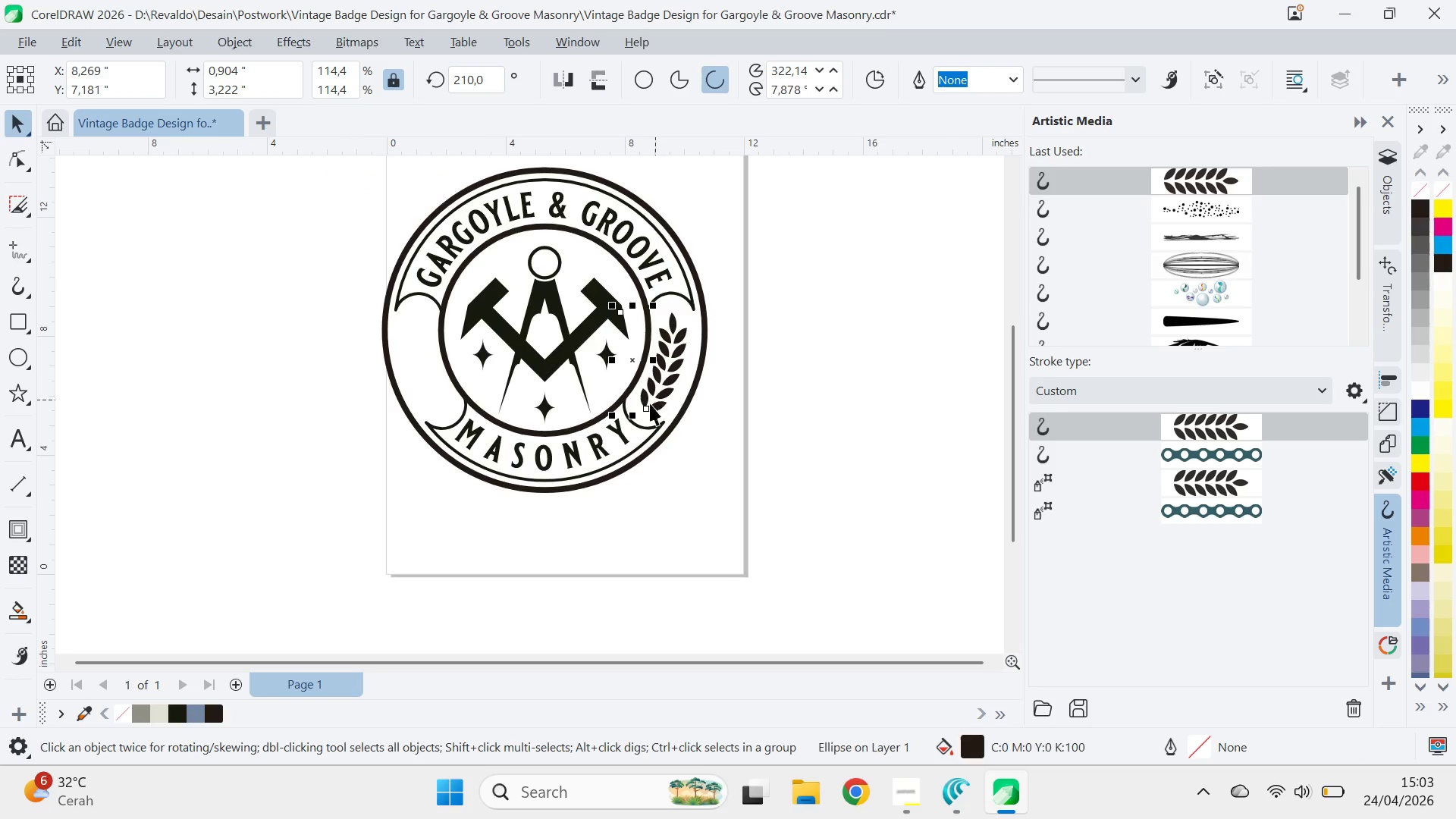 
right_click([632, 364])
 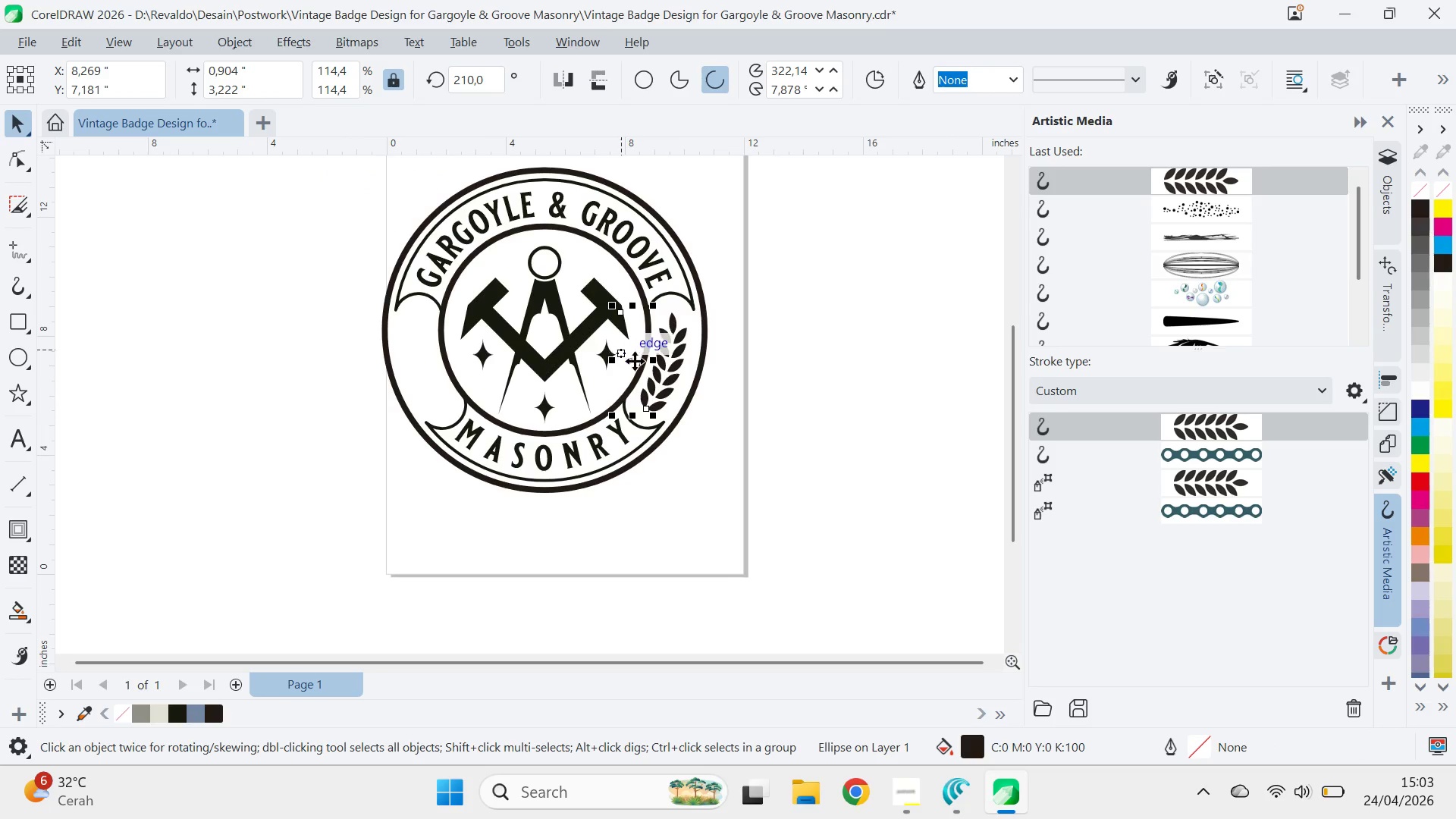 
key(Control+ControlLeft)
 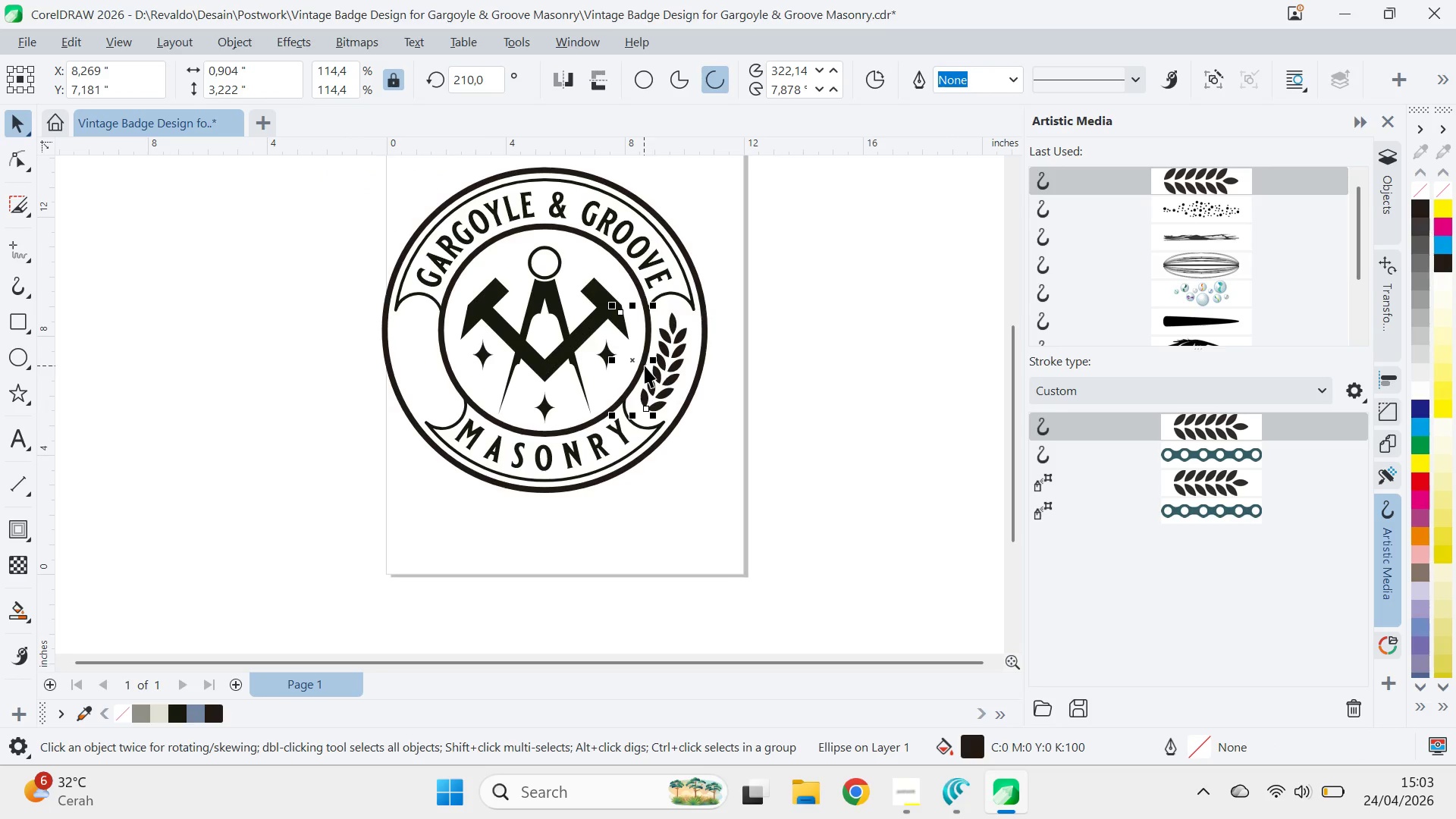 
key(Control+Z)
 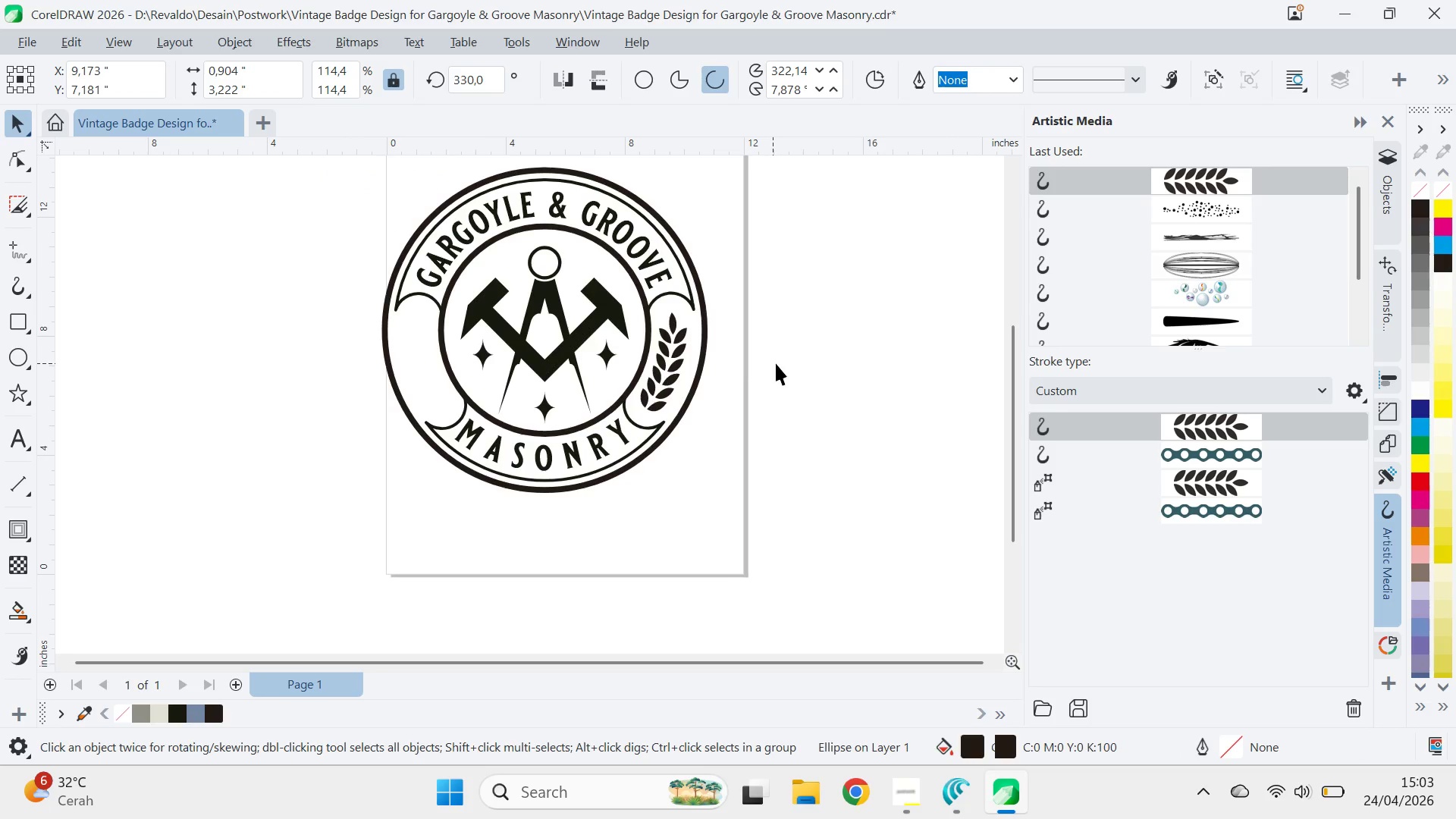 
left_click_drag(start_coordinate=[776, 363], to_coordinate=[748, 358])
 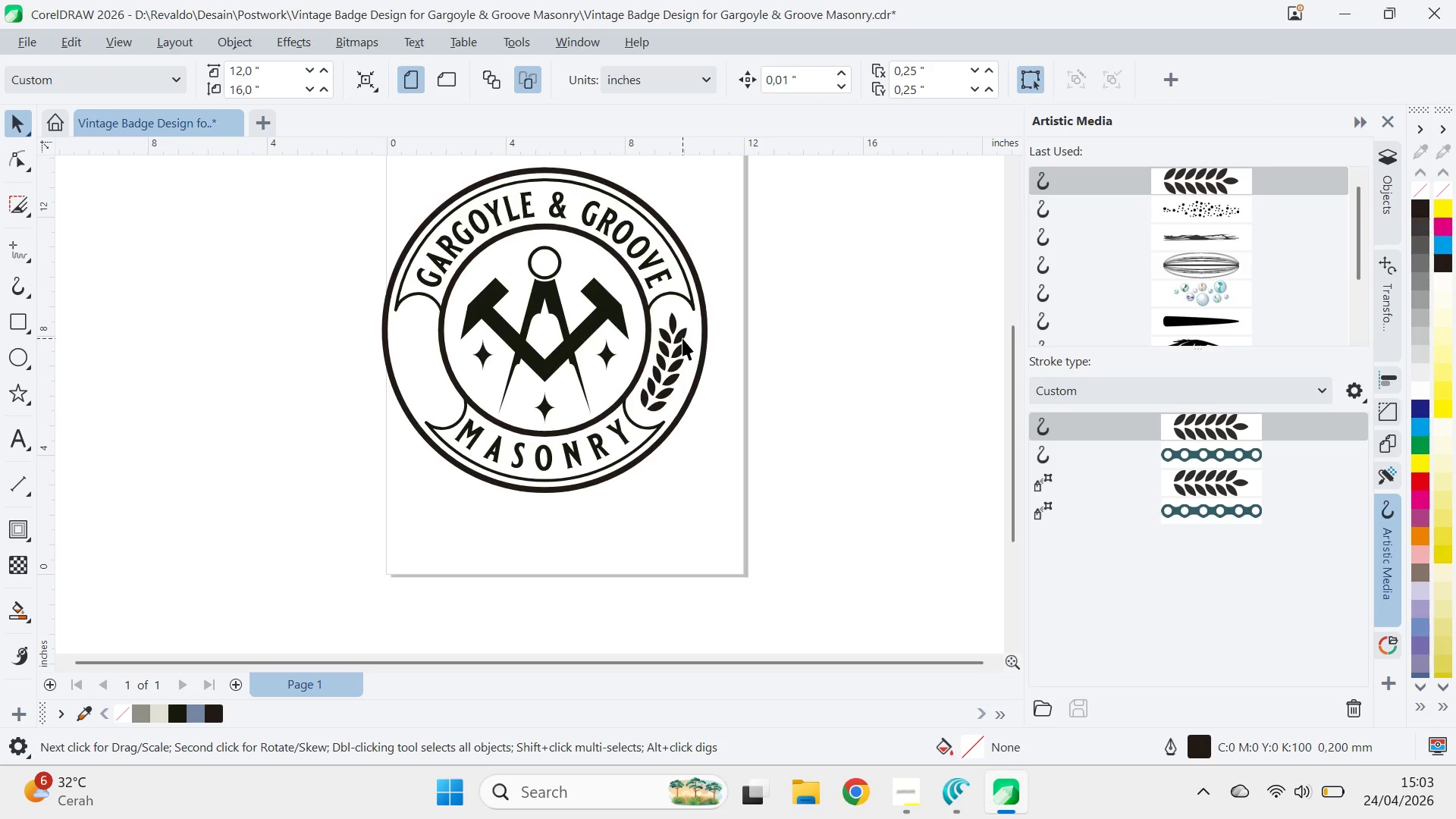 
left_click([682, 337])
 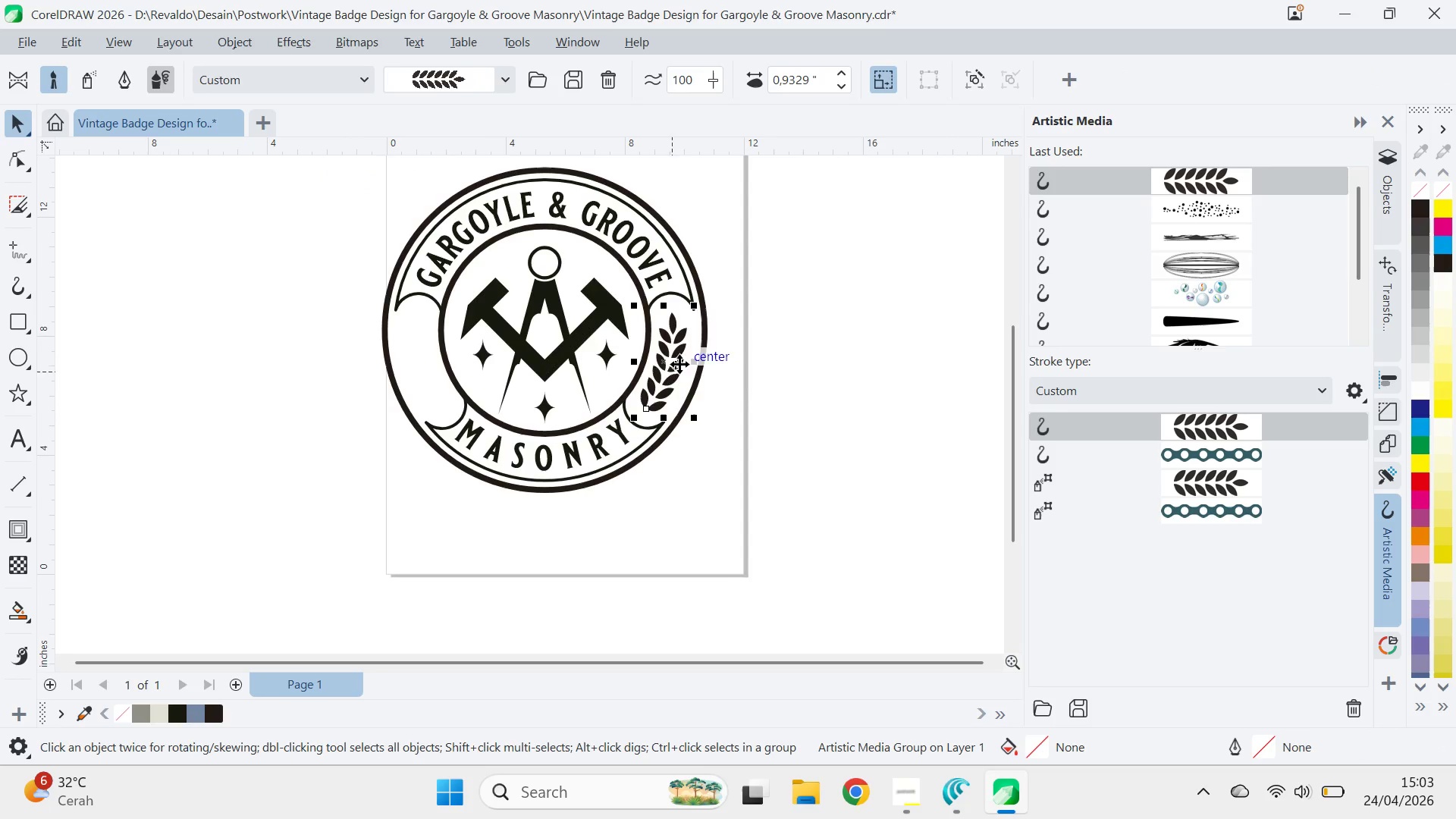 
hold_key(key=ControlLeft, duration=1.19)
left_click_drag(start_coordinate=[692, 364], to_coordinate=[630, 353])
 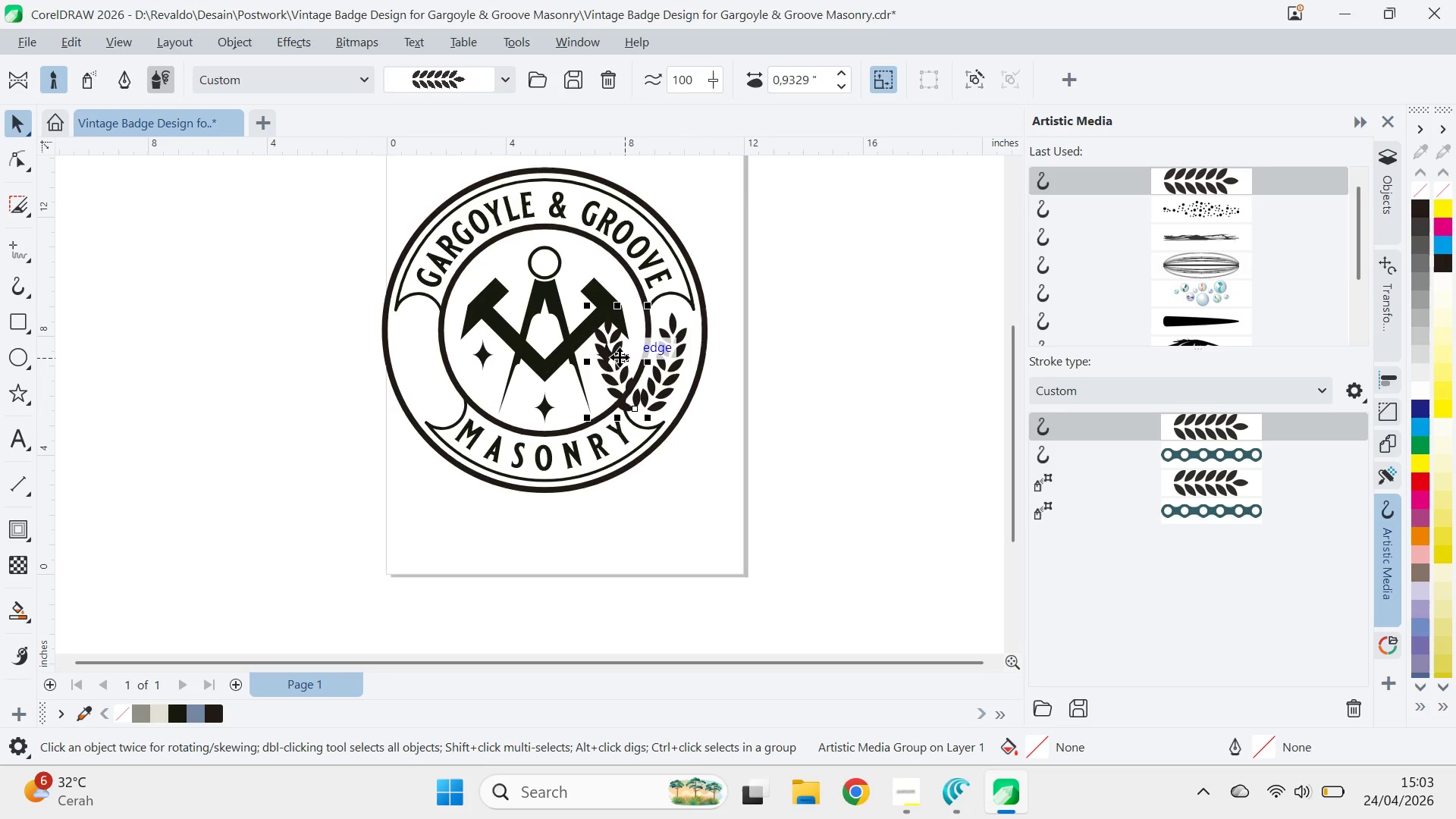 
right_click([630, 353])
 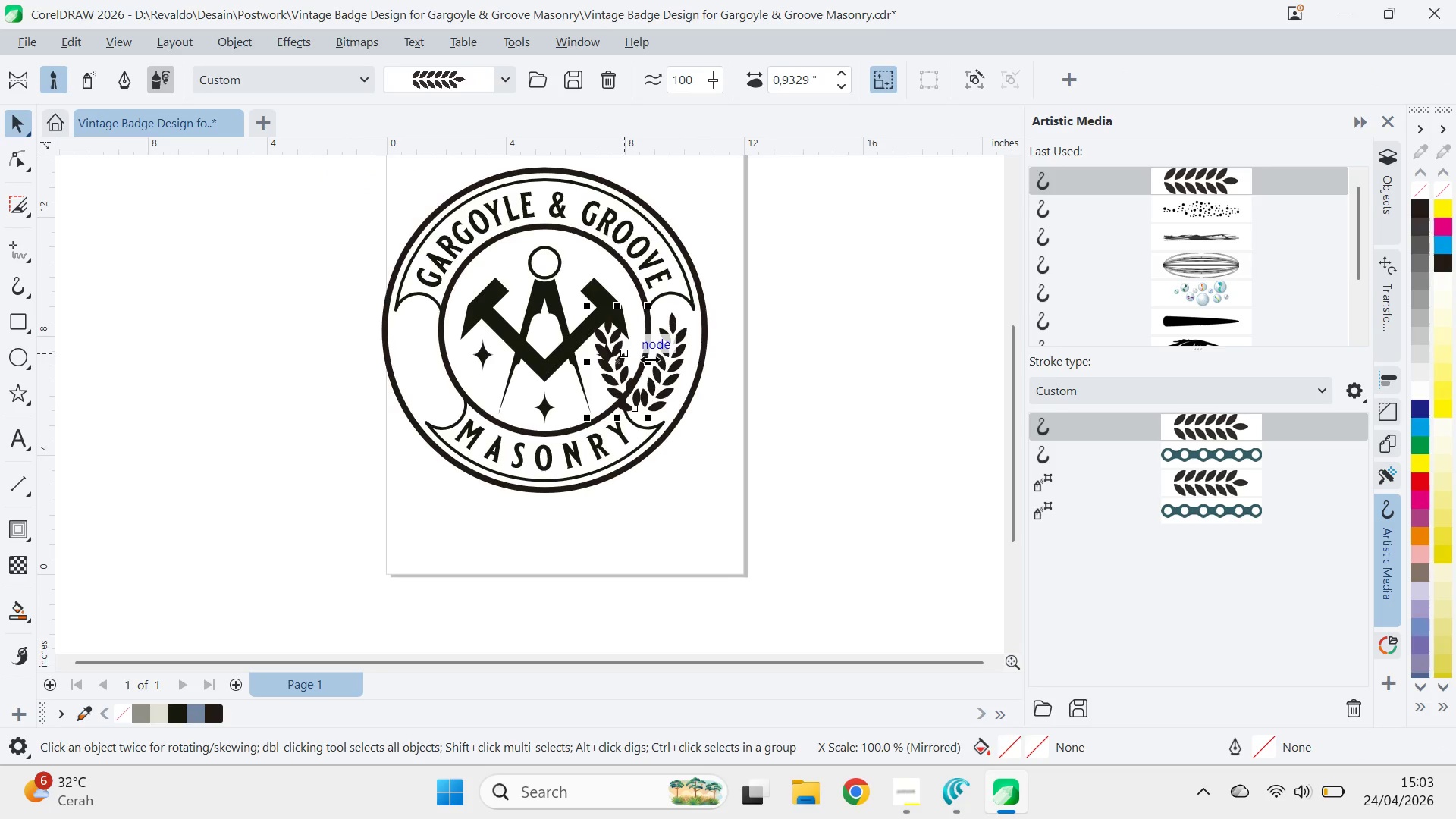 
left_click([630, 353])
 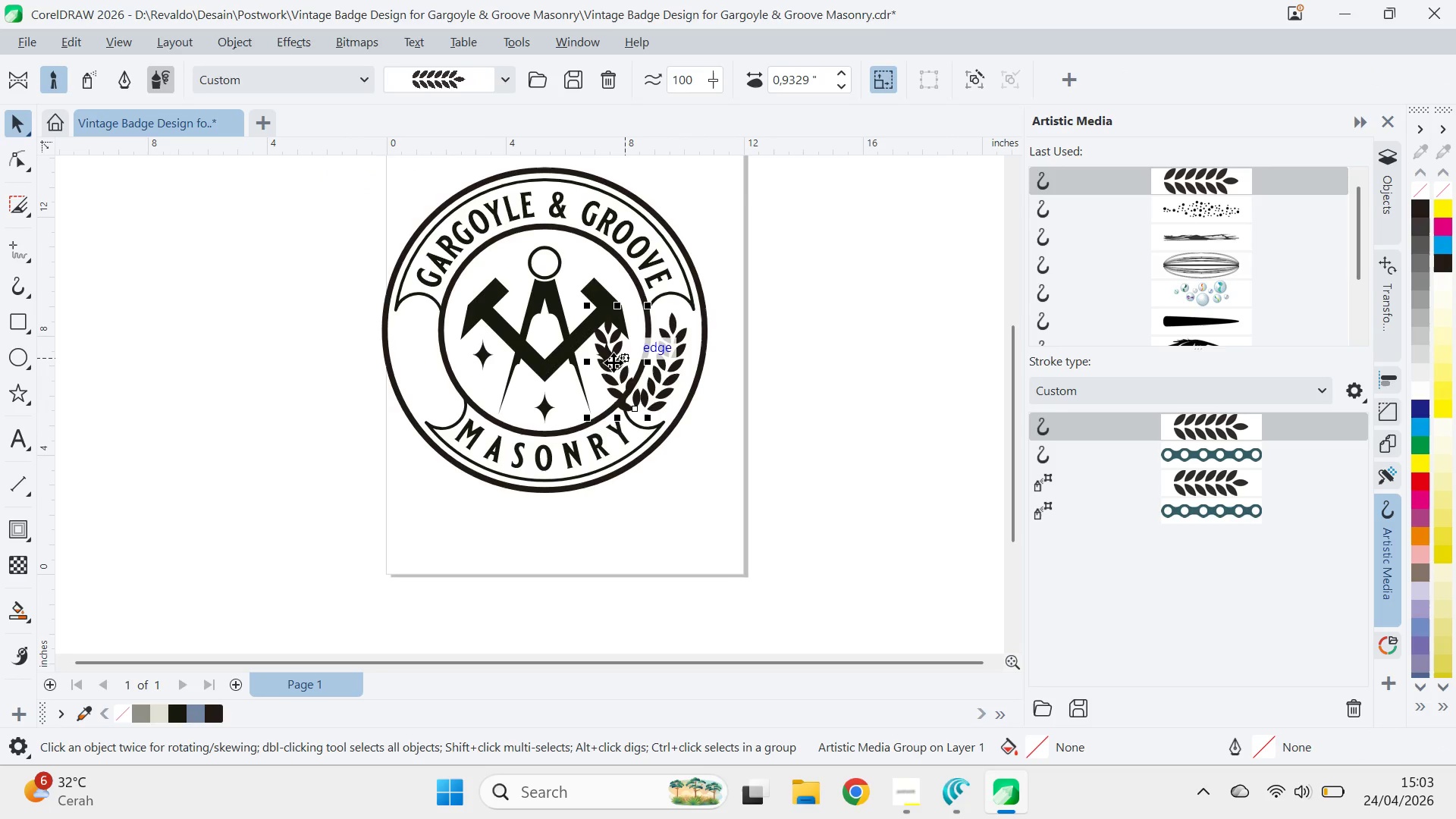 
left_click_drag(start_coordinate=[613, 362], to_coordinate=[422, 365])
 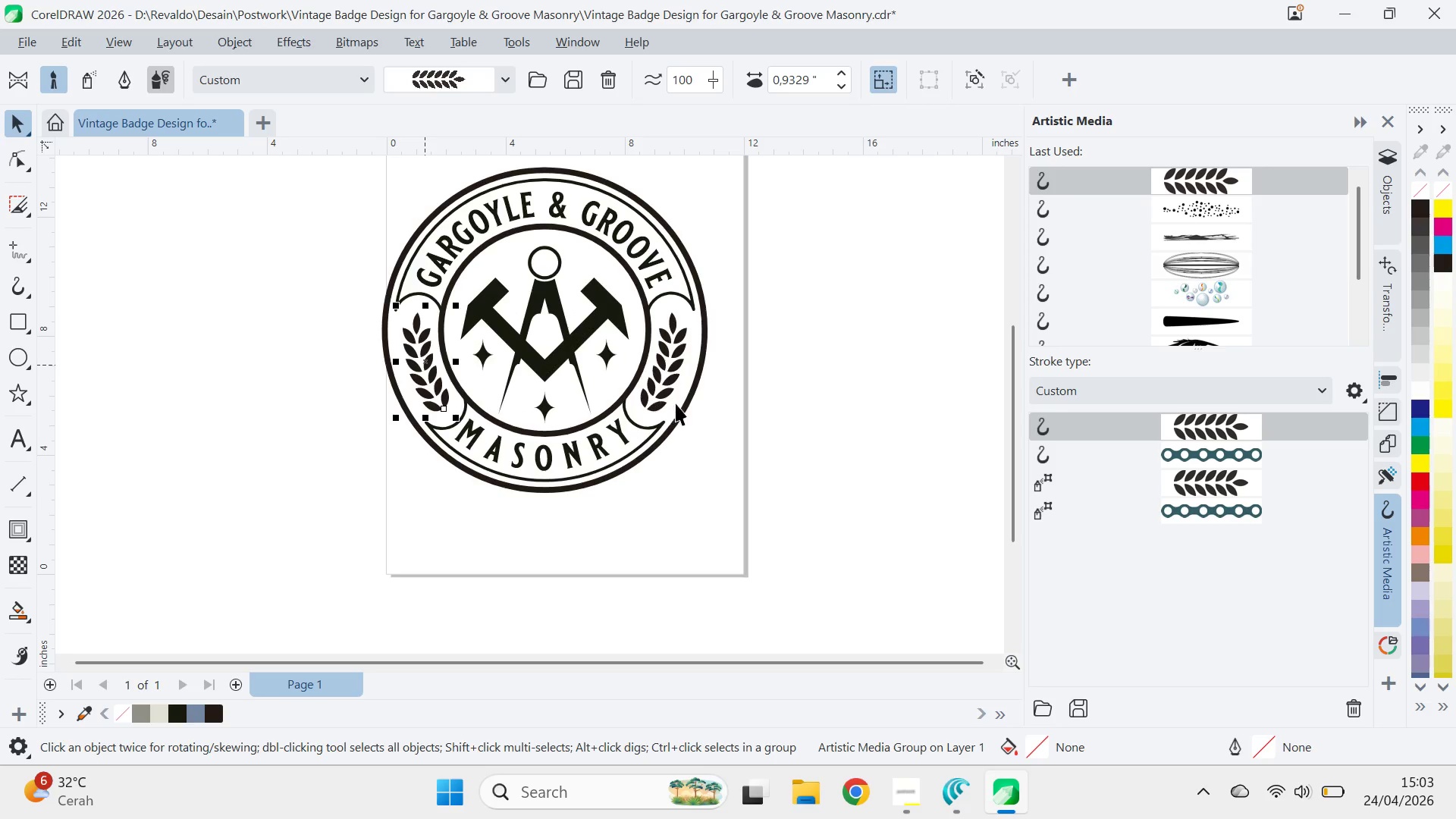 
hold_key(key=ShiftLeft, duration=3.78)
 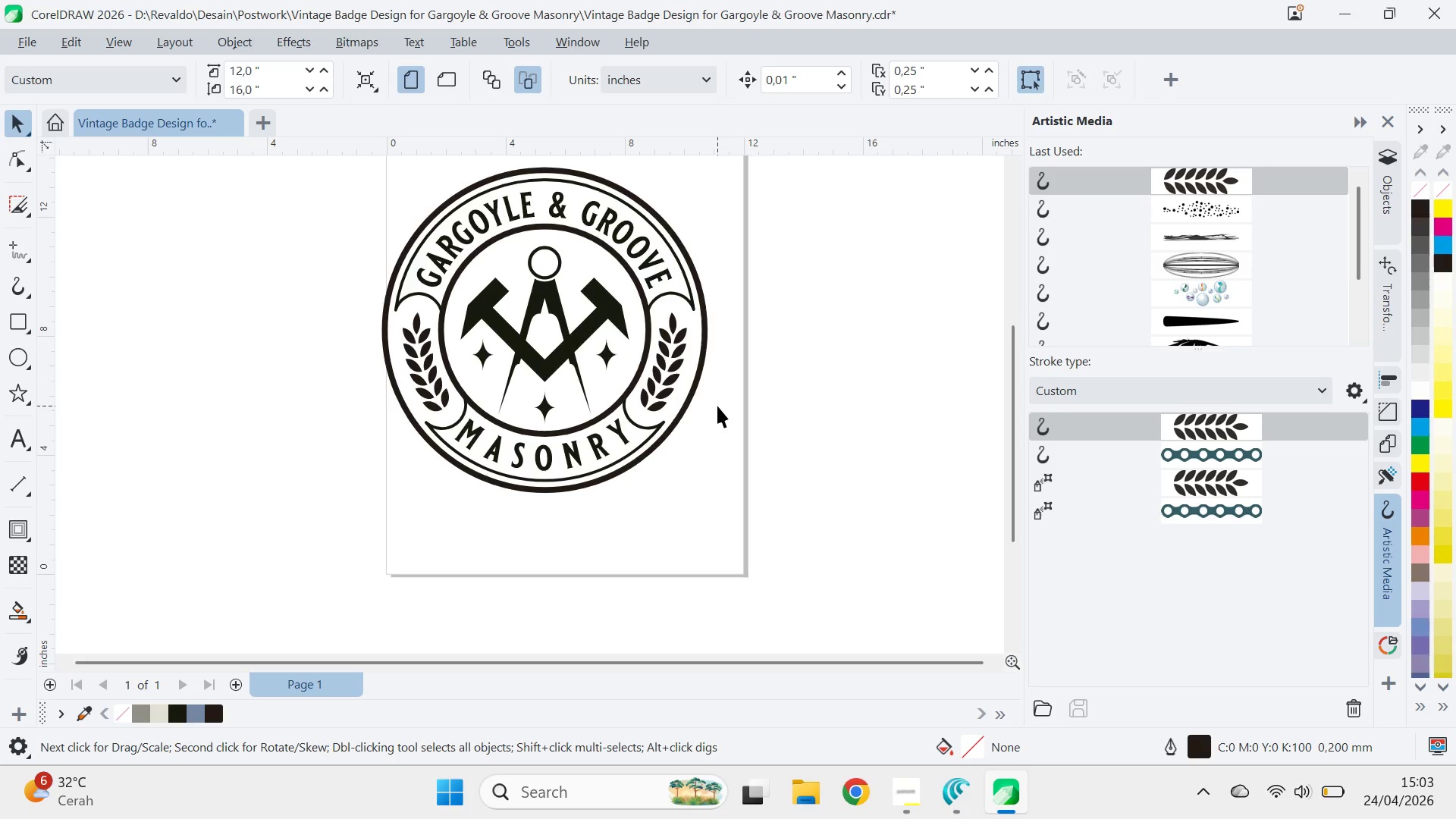 
left_click([717, 406])
 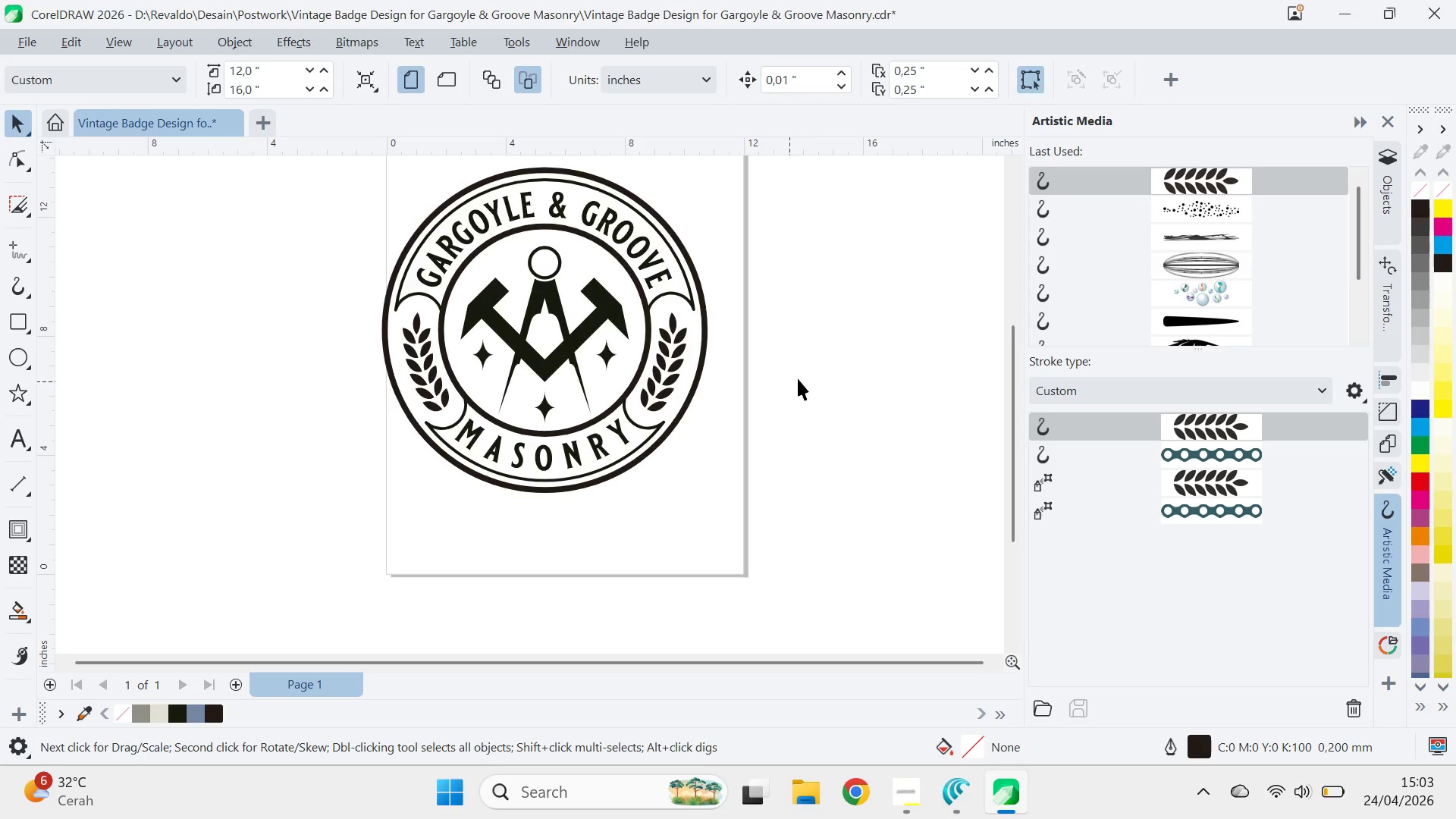 
key(Q)
 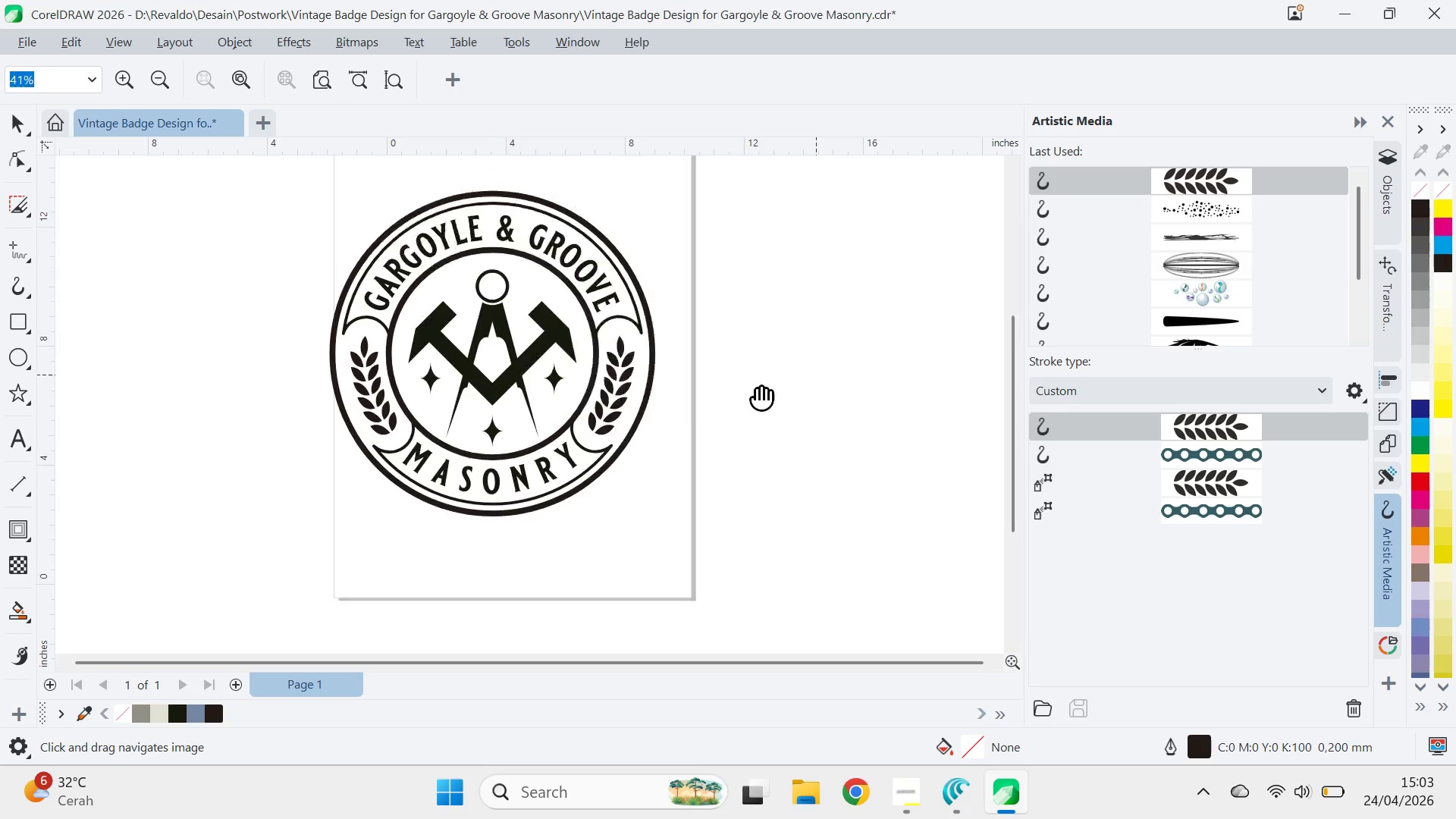 
left_click_drag(start_coordinate=[816, 360], to_coordinate=[735, 463])
 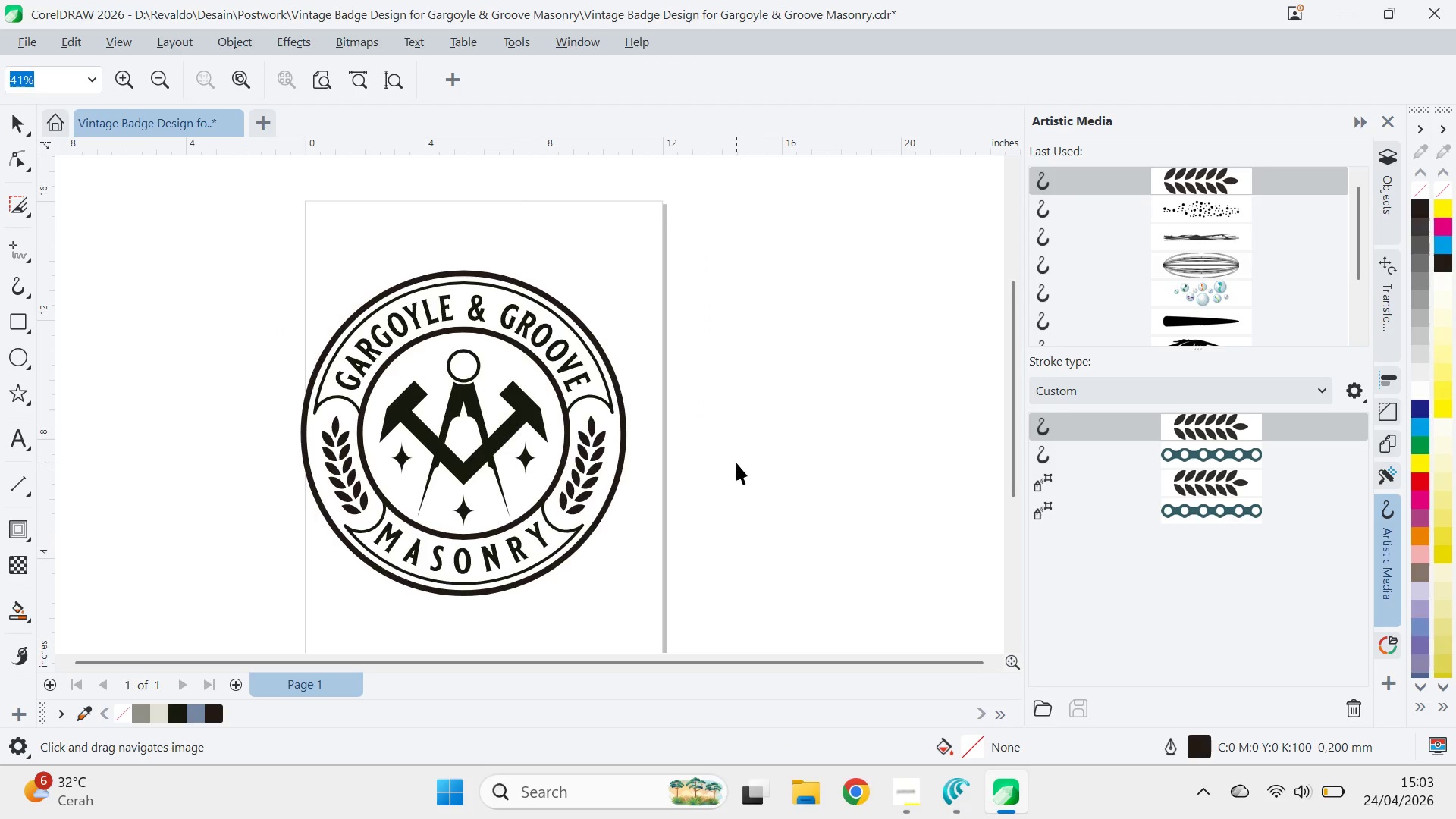 
key(V)
 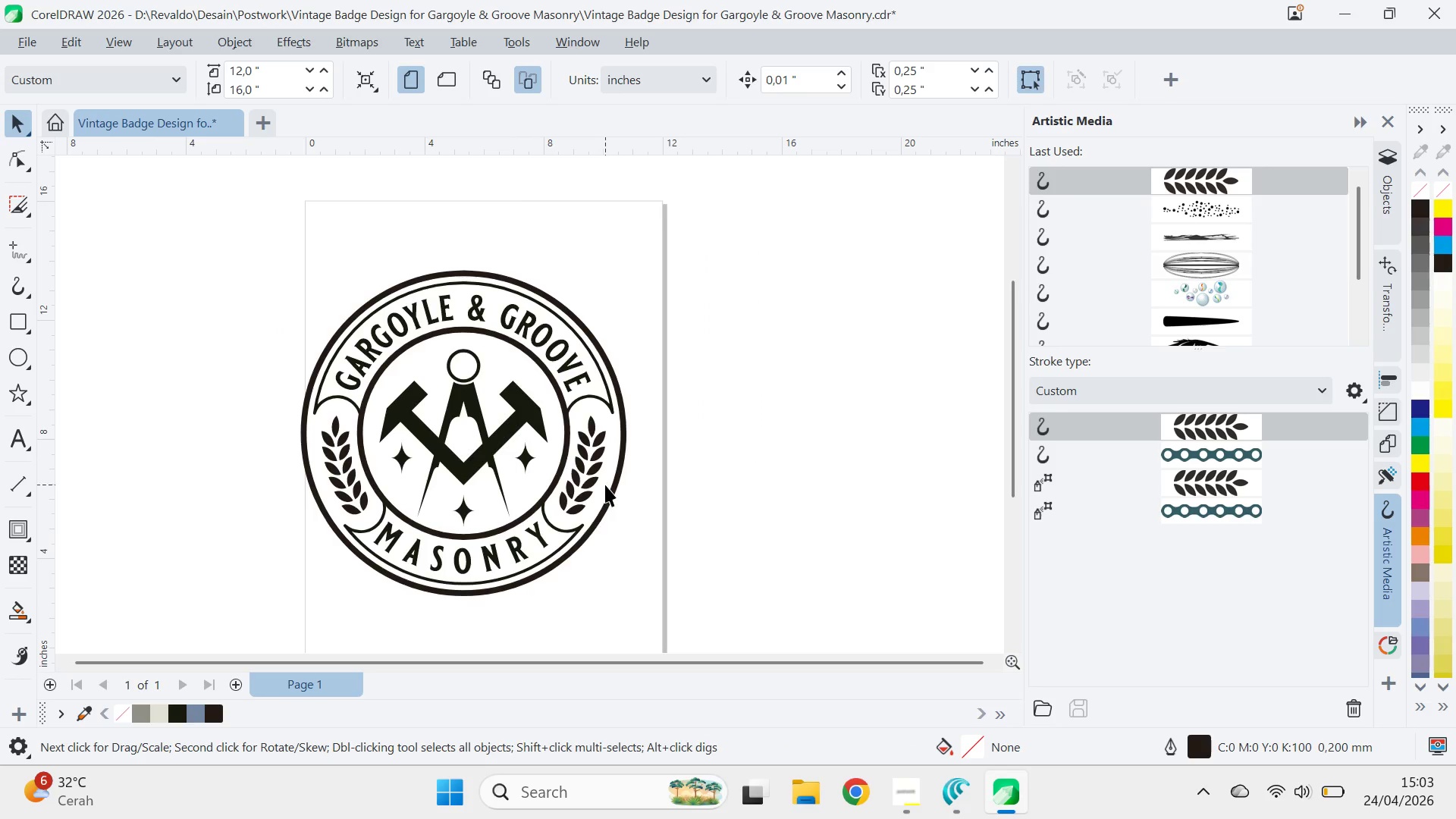 
left_click([595, 489])
 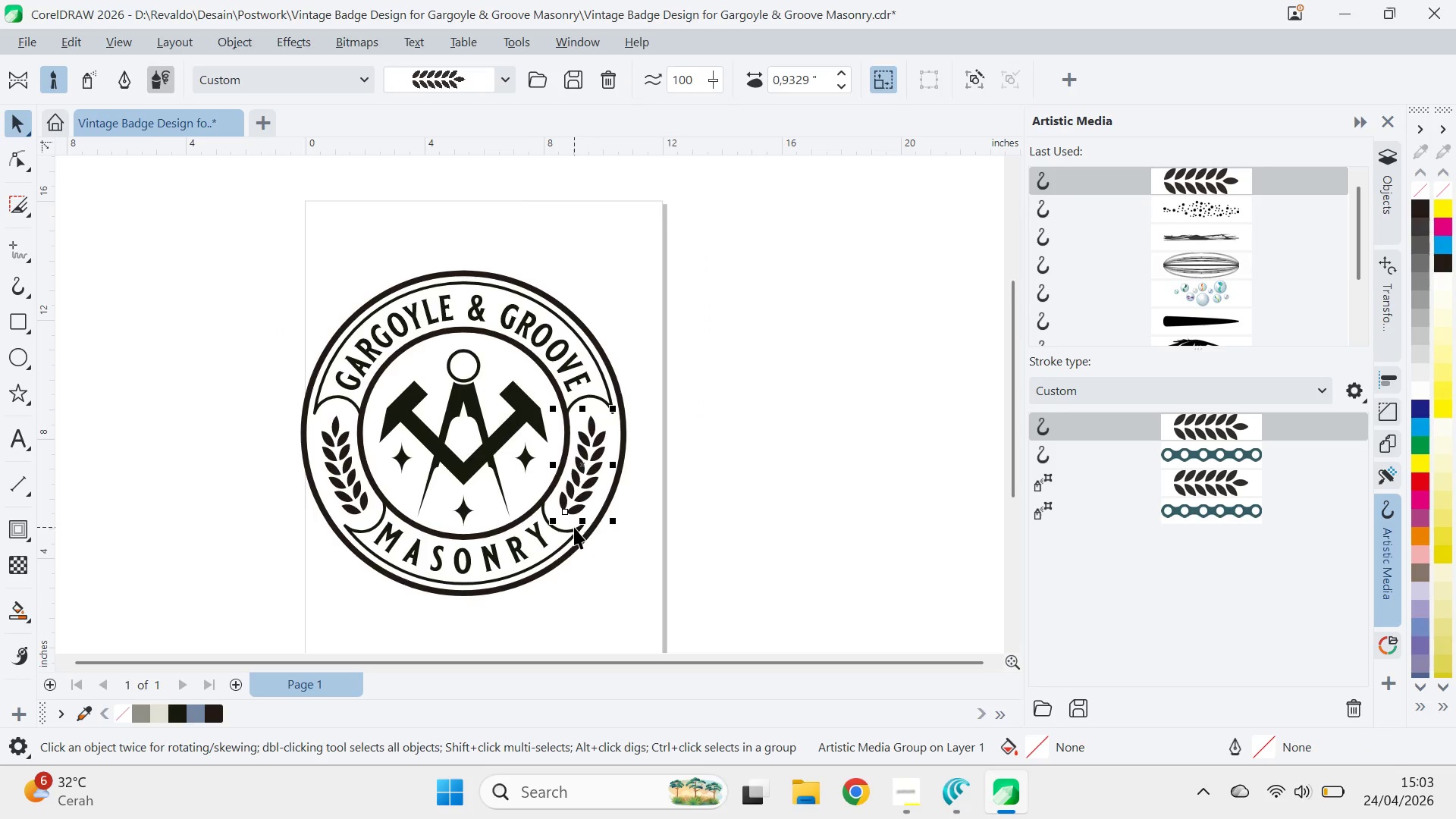 
key(A)
 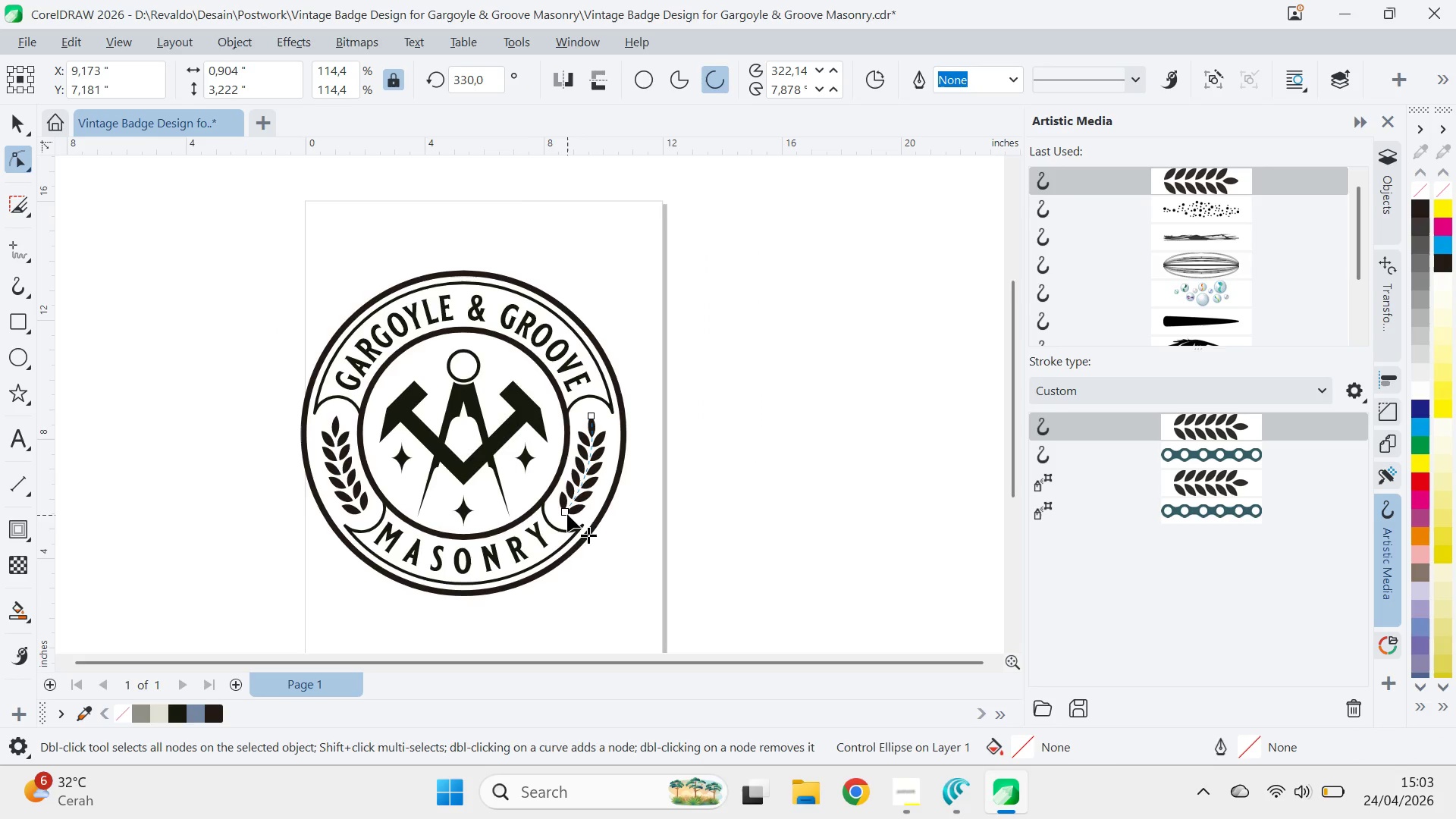 
left_click_drag(start_coordinate=[567, 514], to_coordinate=[556, 525])
 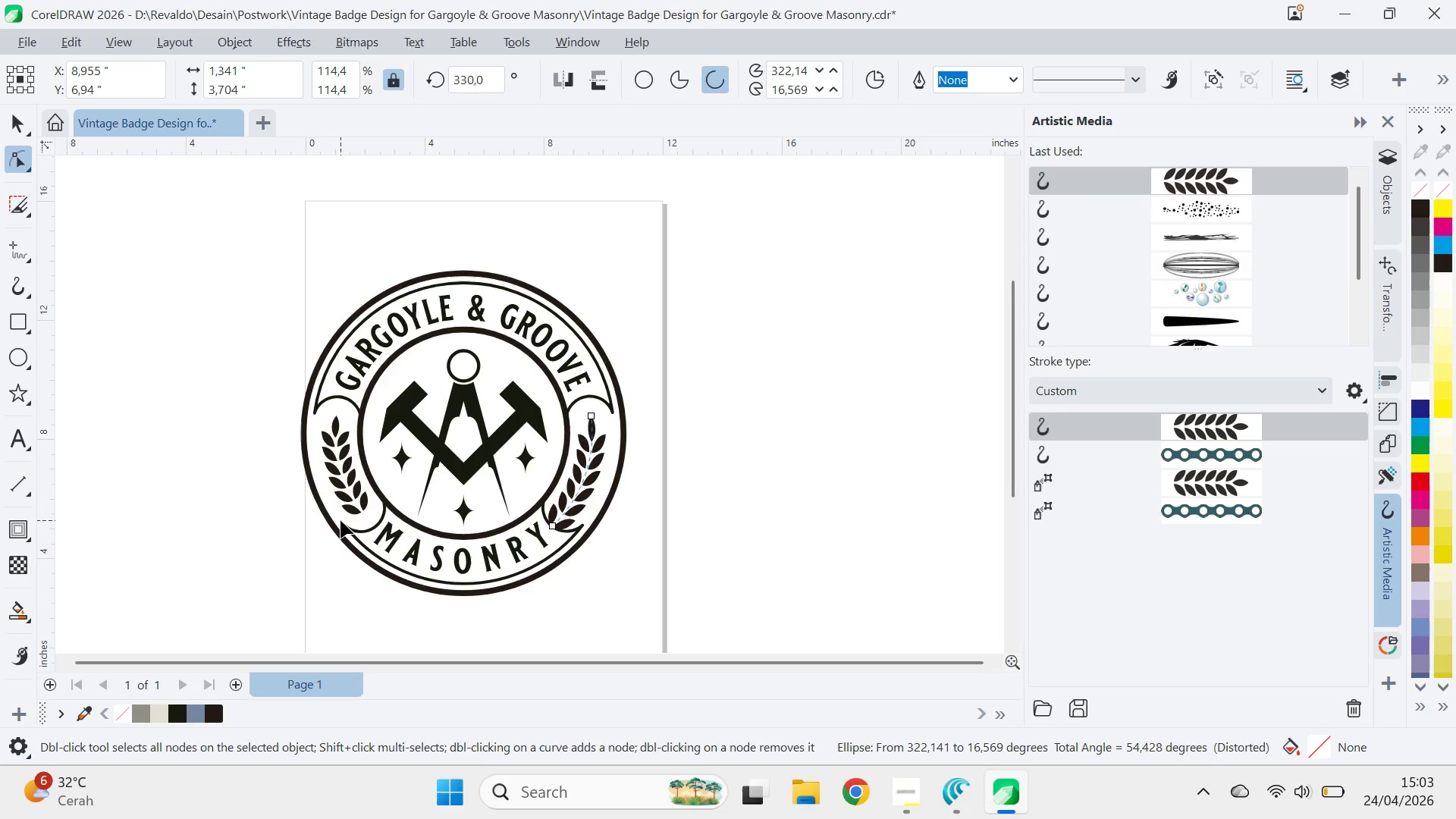 
left_click([359, 506])
 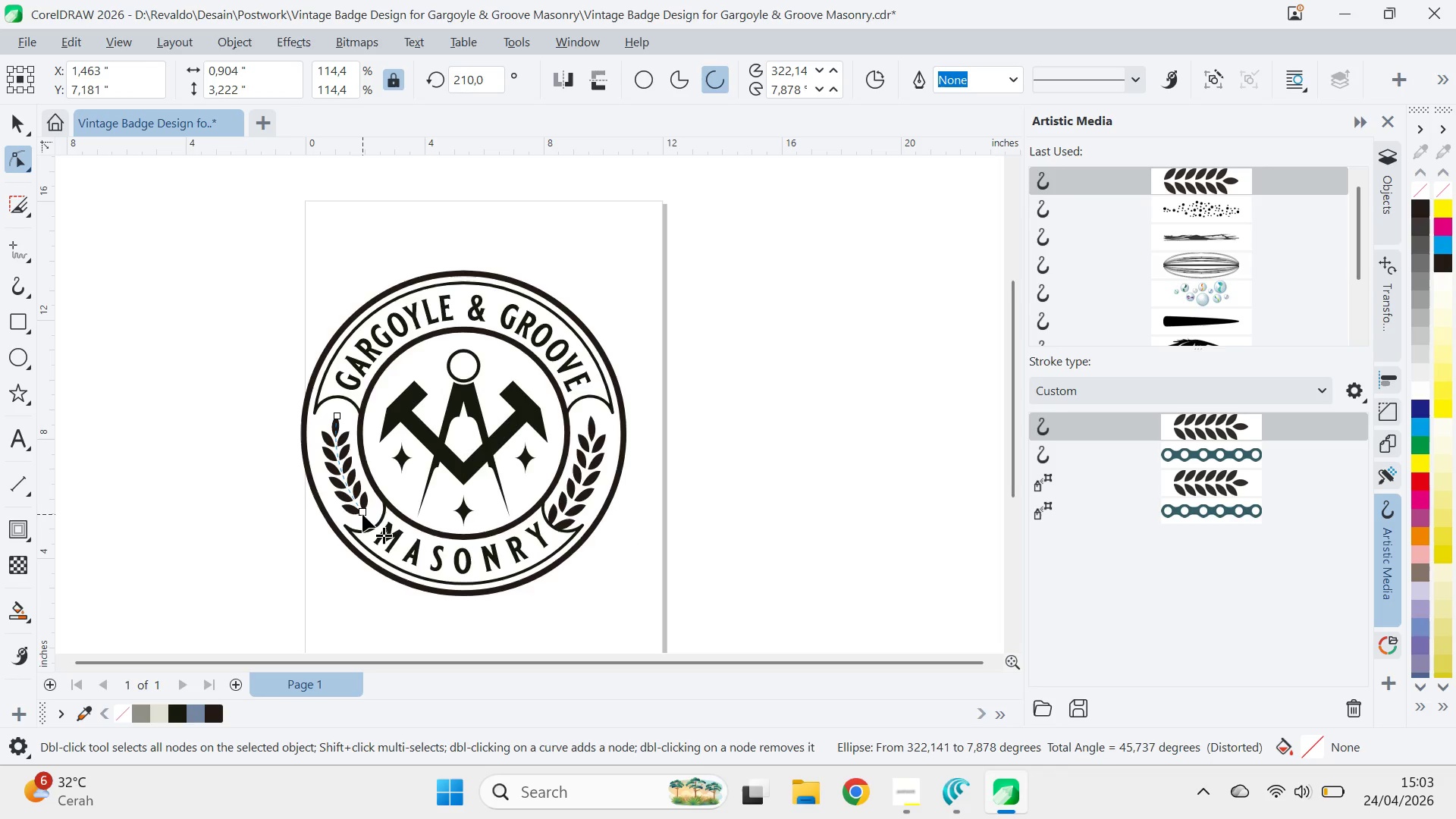 
left_click_drag(start_coordinate=[362, 514], to_coordinate=[374, 524])
 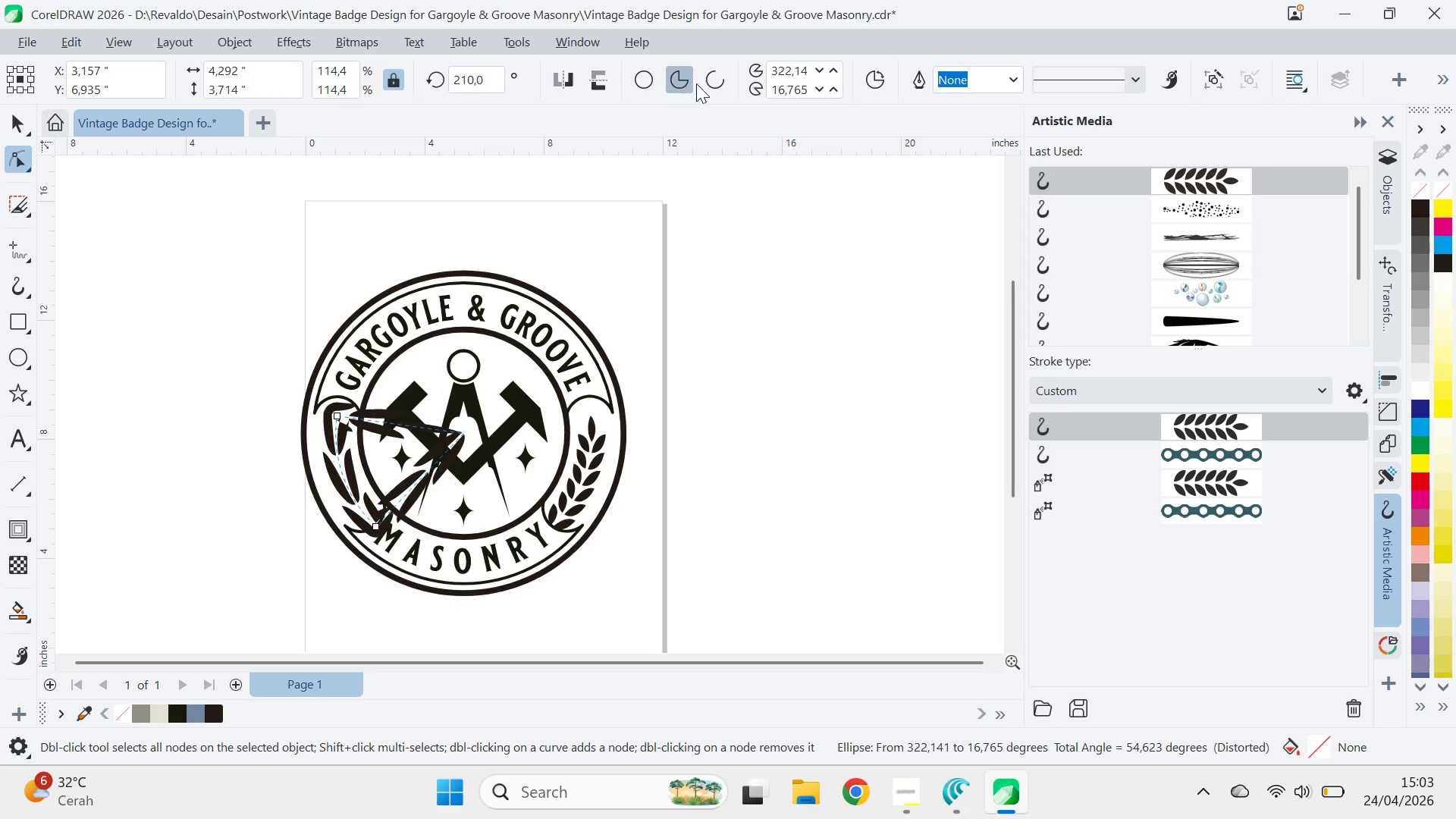 
double_click([780, 455])
 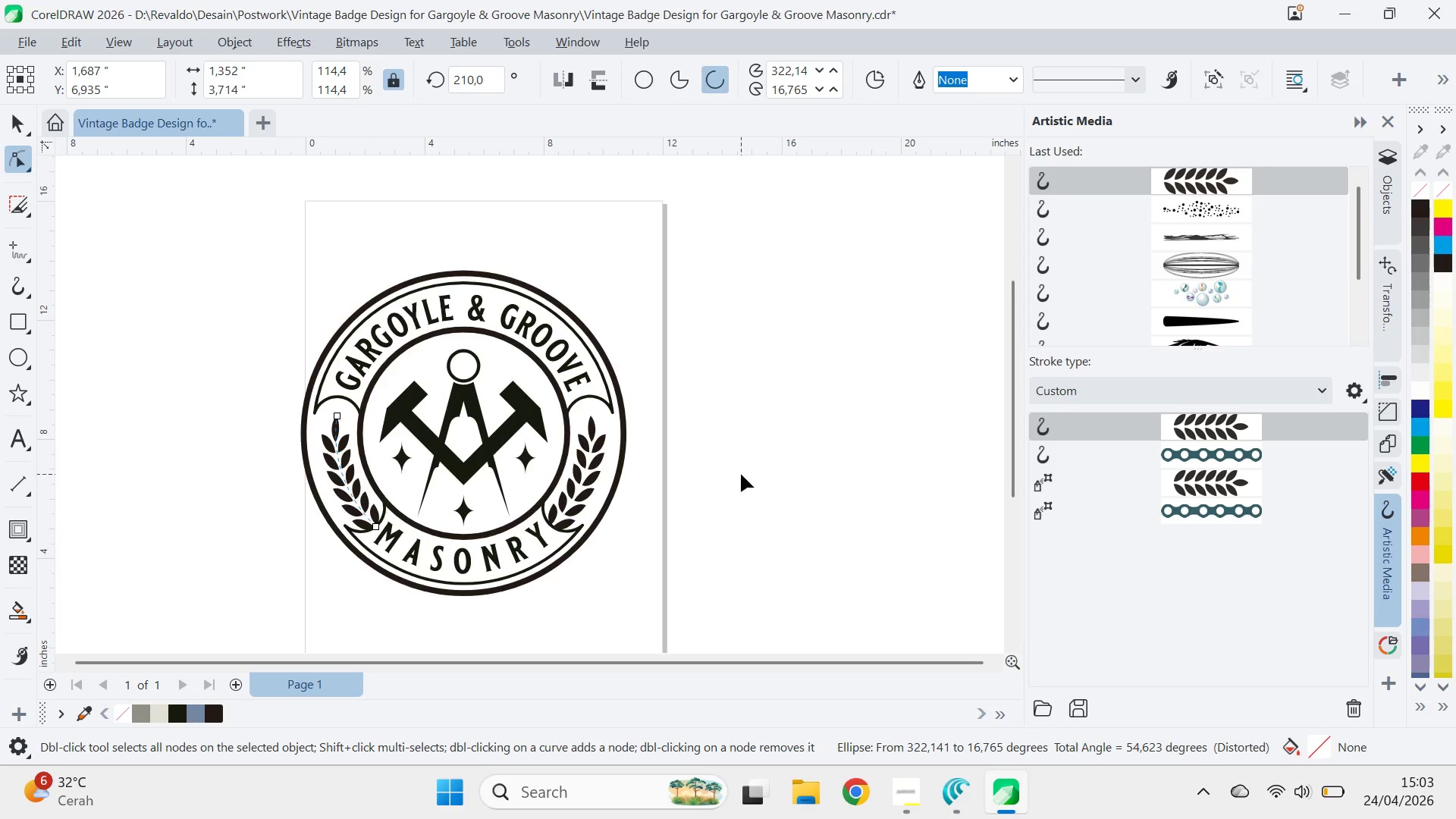 
key(V)
 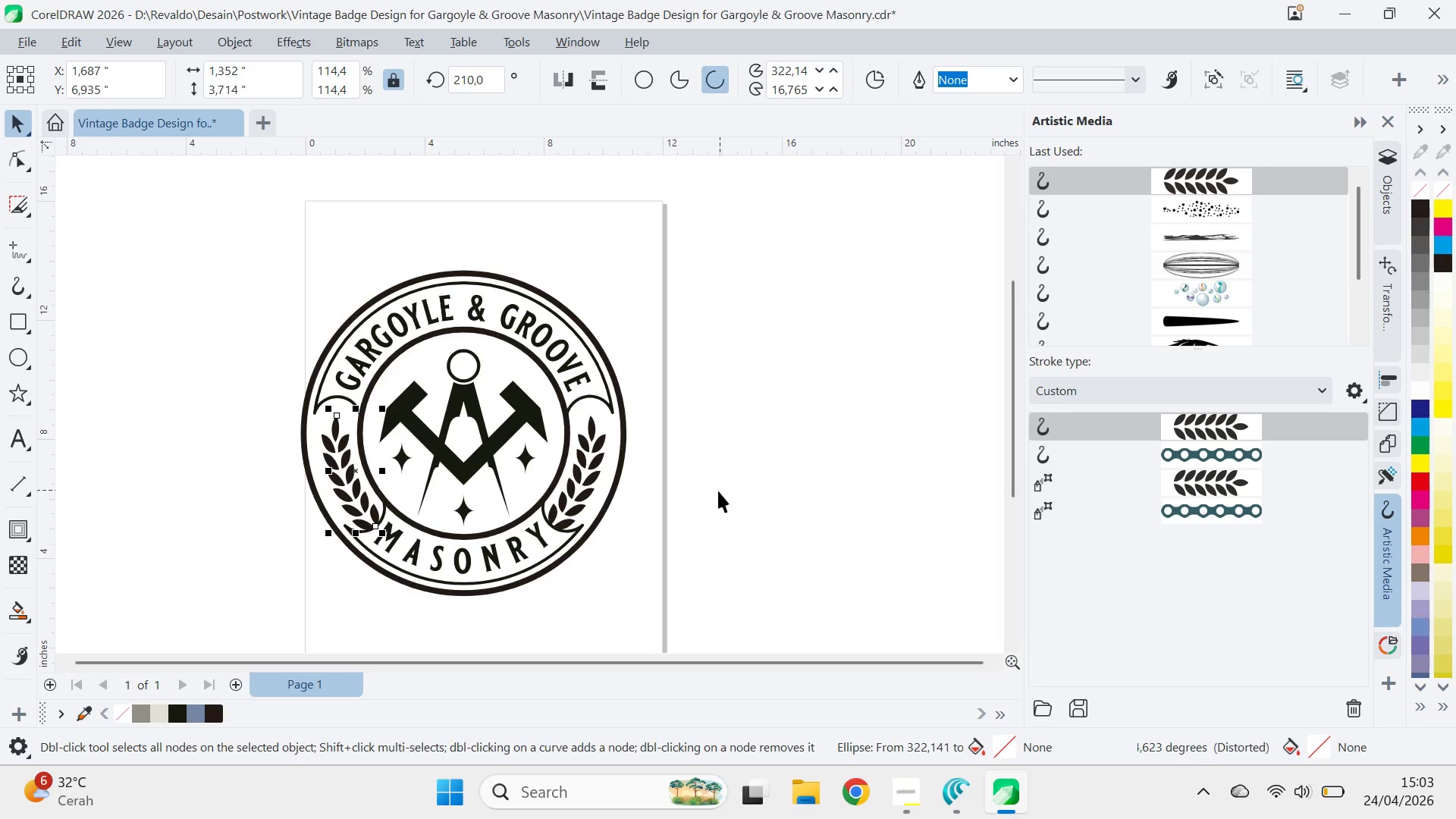 
left_click_drag(start_coordinate=[718, 491], to_coordinate=[711, 494])
 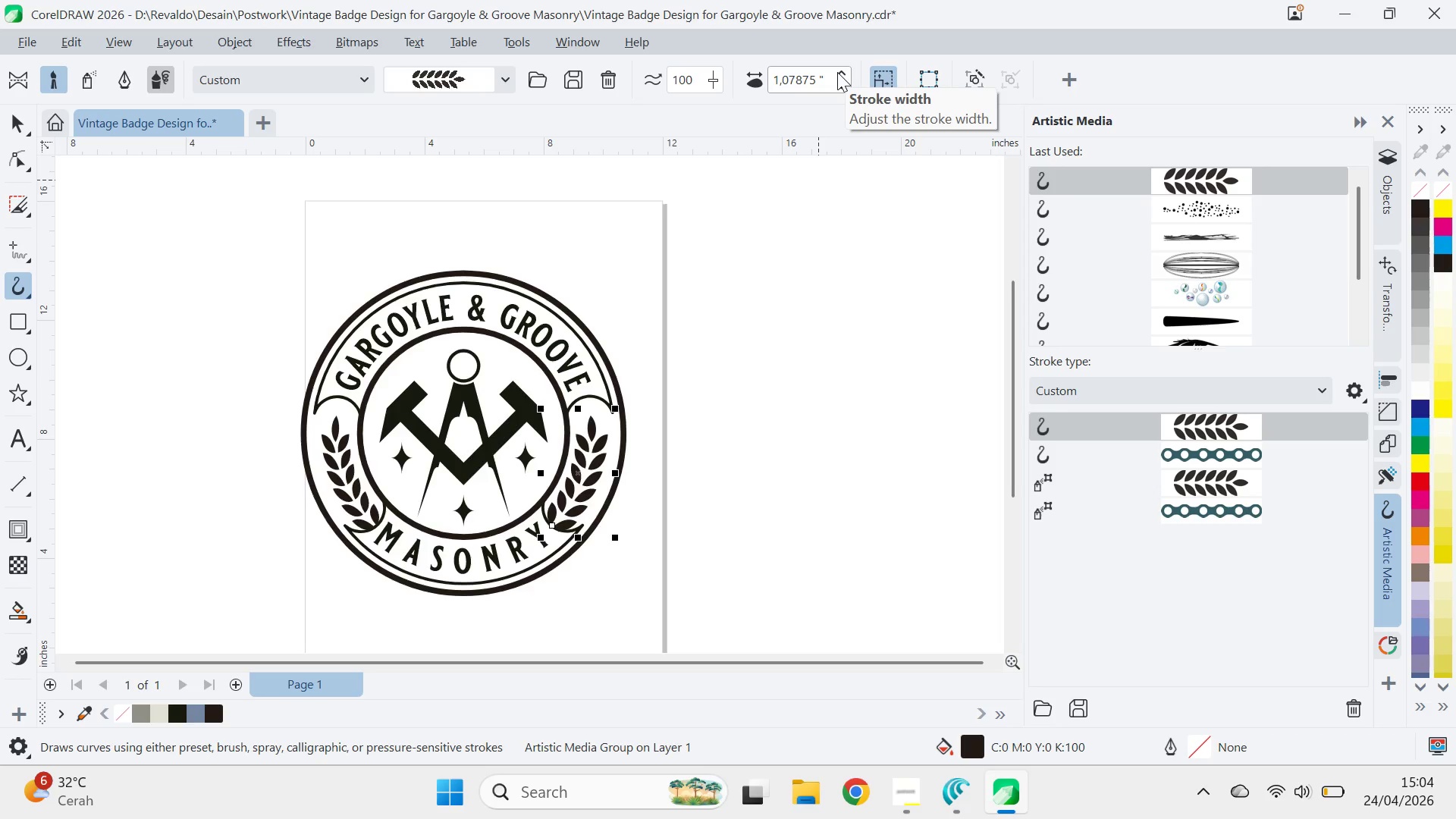 
wait(11.81)
 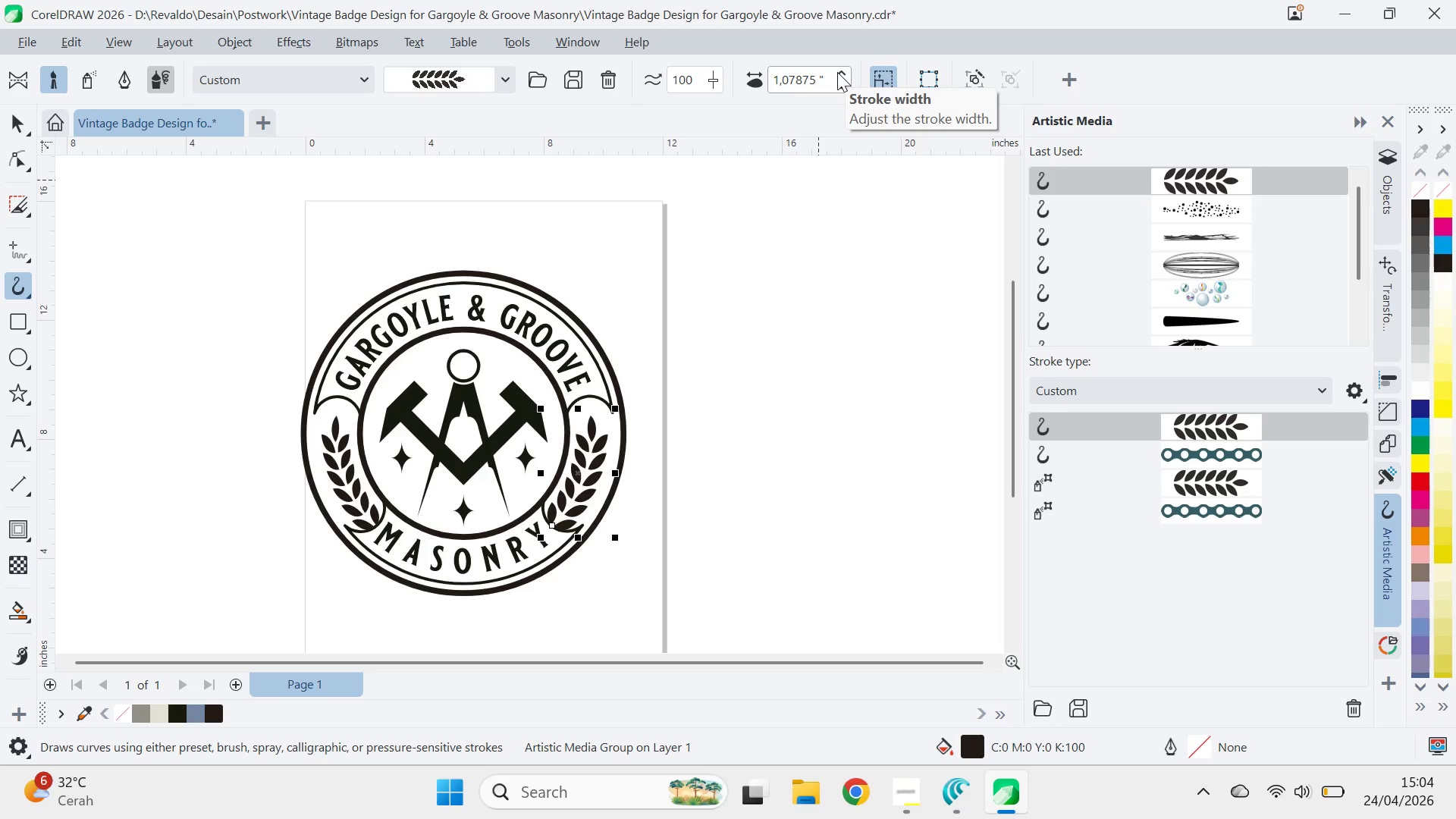 
key(Control+Z)
 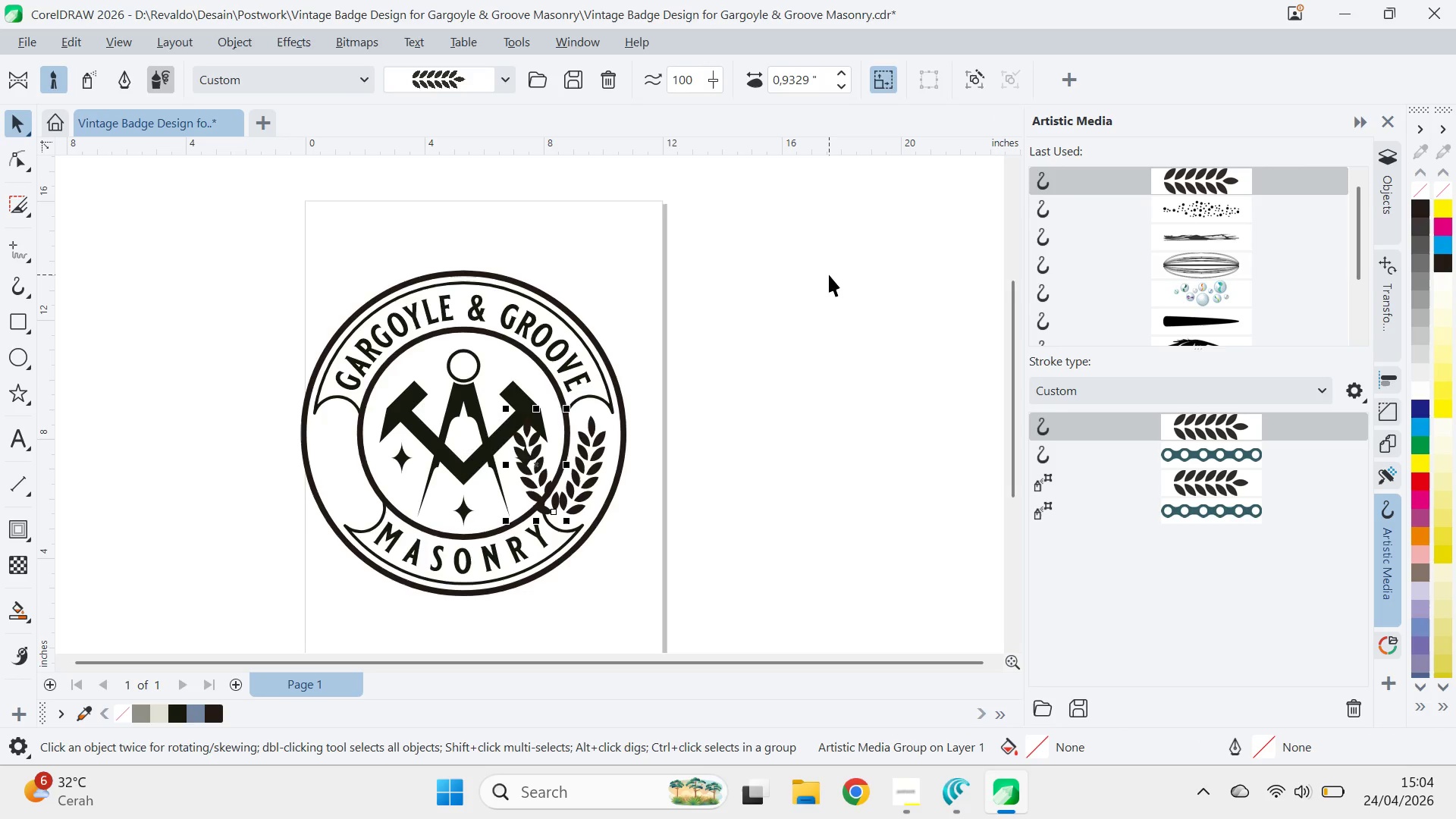 
key(Control+Shift+Z)
 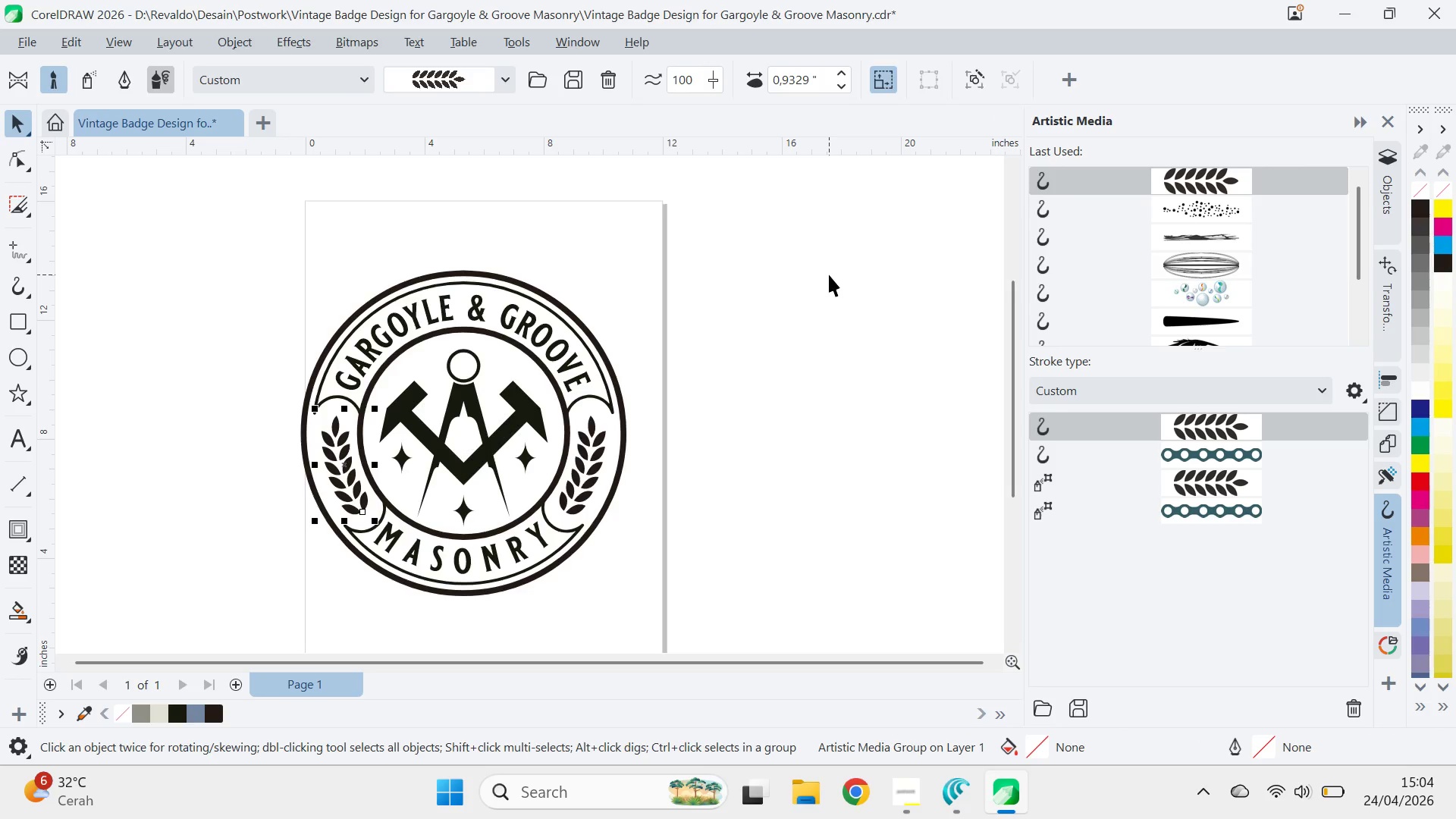 
left_click([829, 275])
 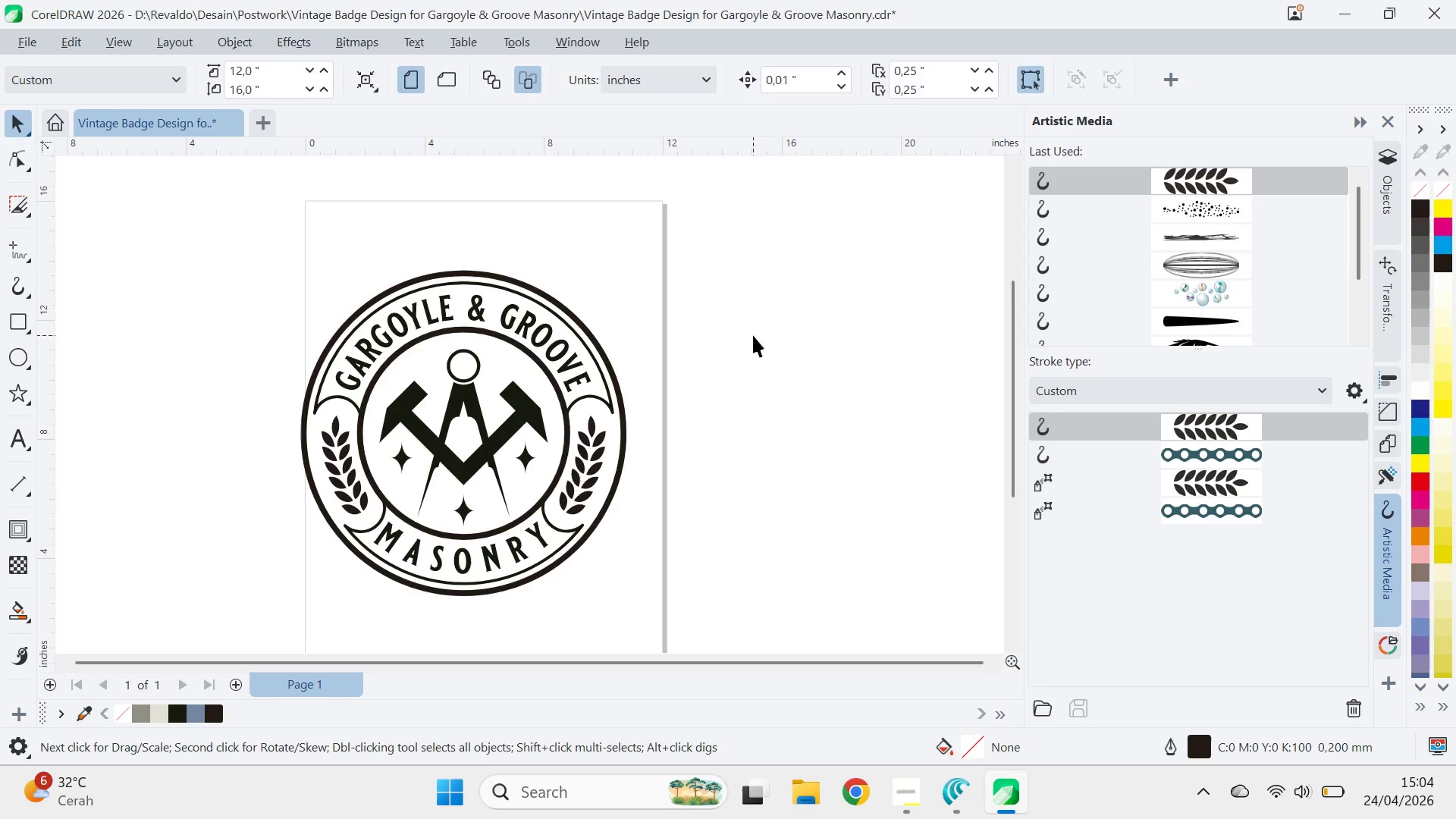 
type(zqv)
 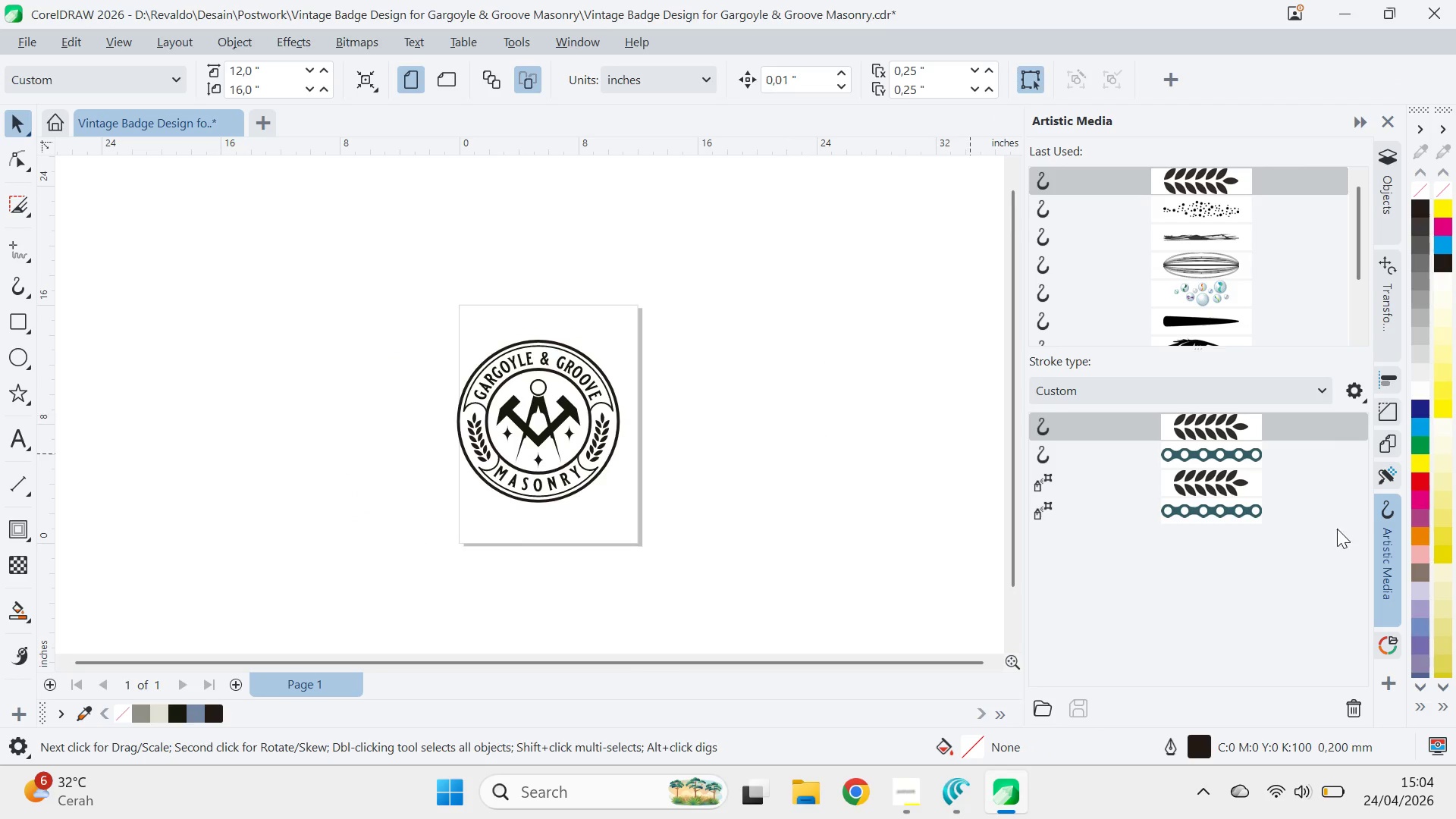 
left_click_drag(start_coordinate=[722, 406], to_coordinate=[764, 408])
 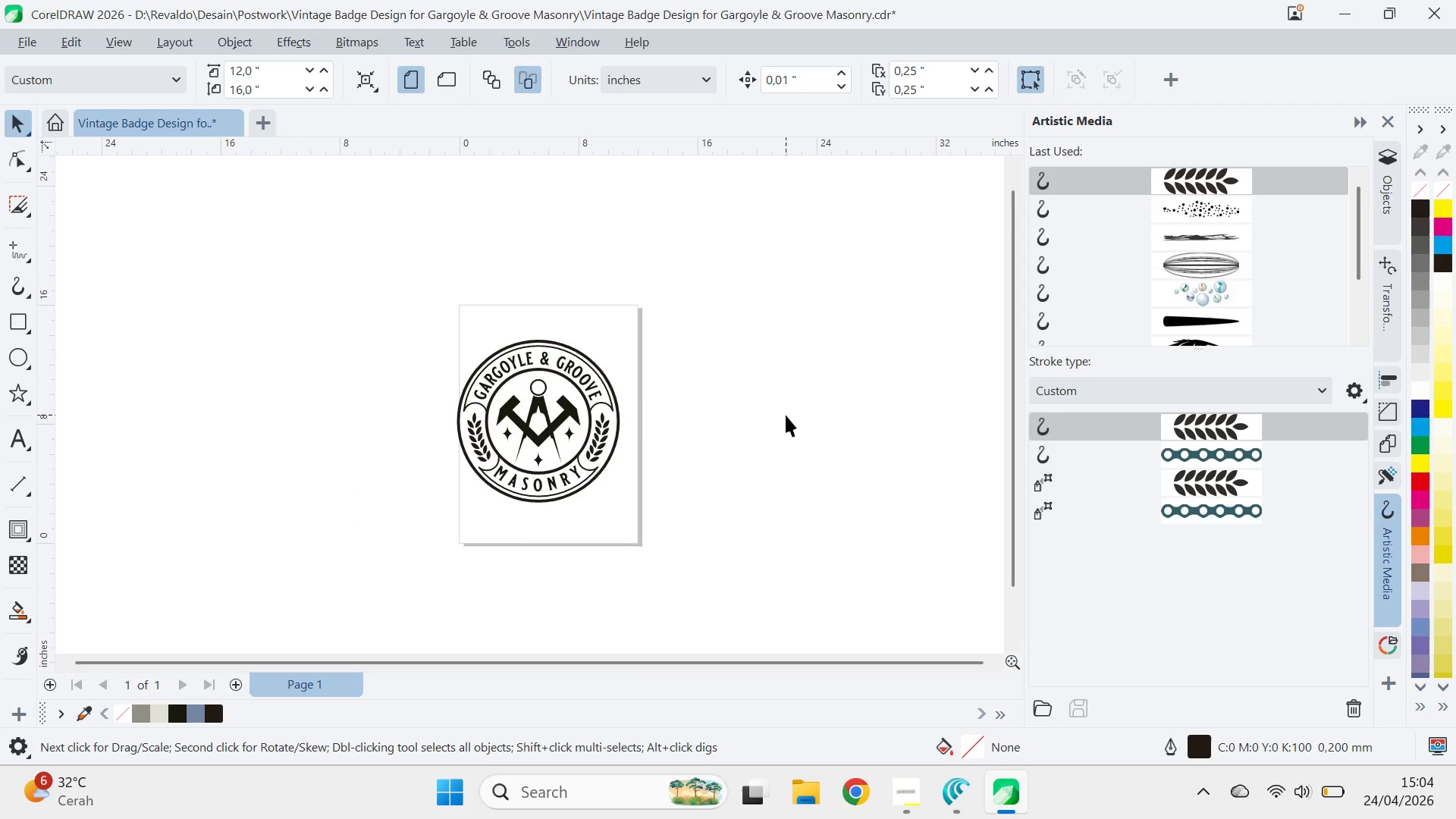 
left_click([786, 415])
 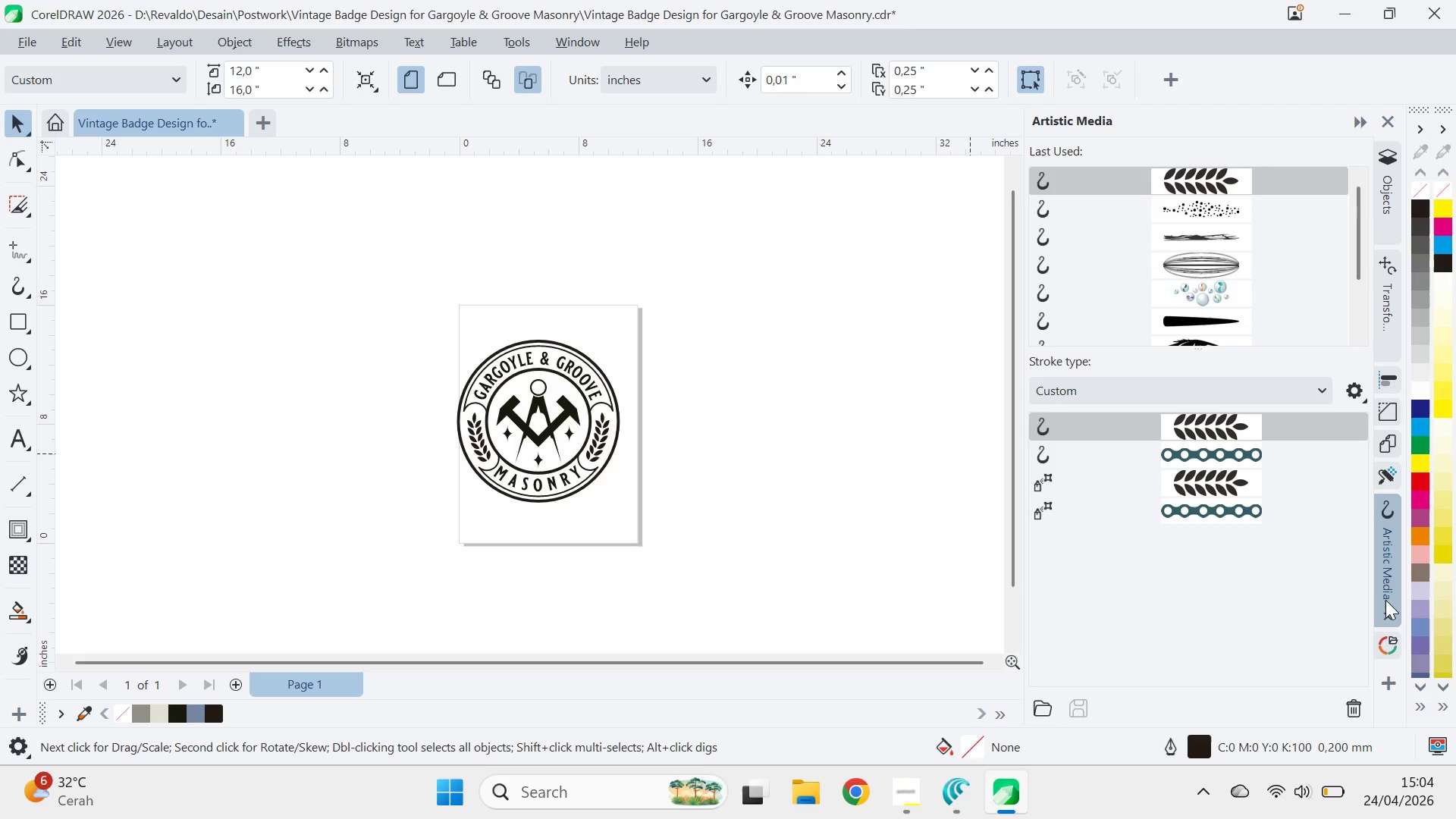 
left_click([1383, 615])
 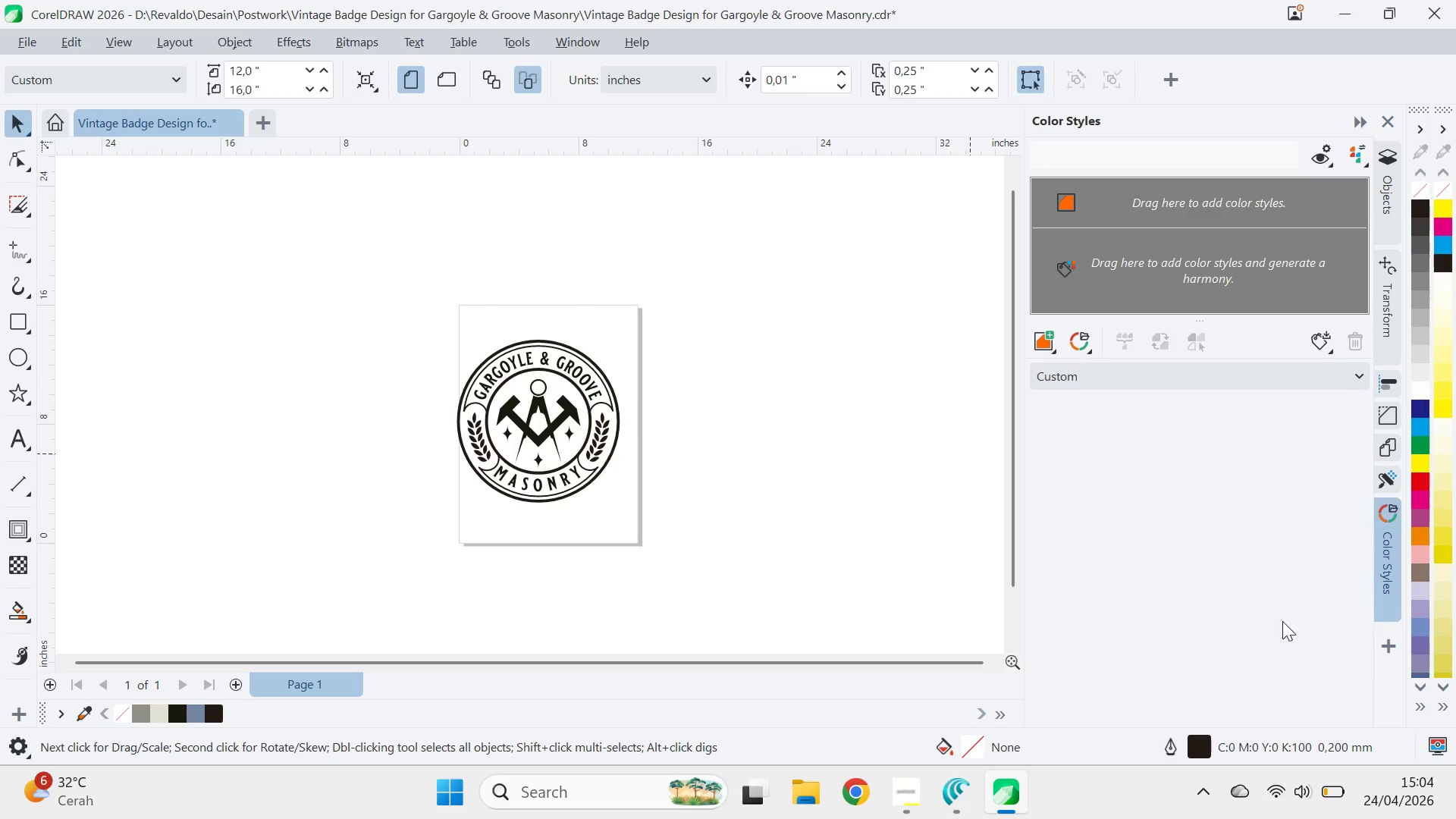 
left_click([806, 504])
 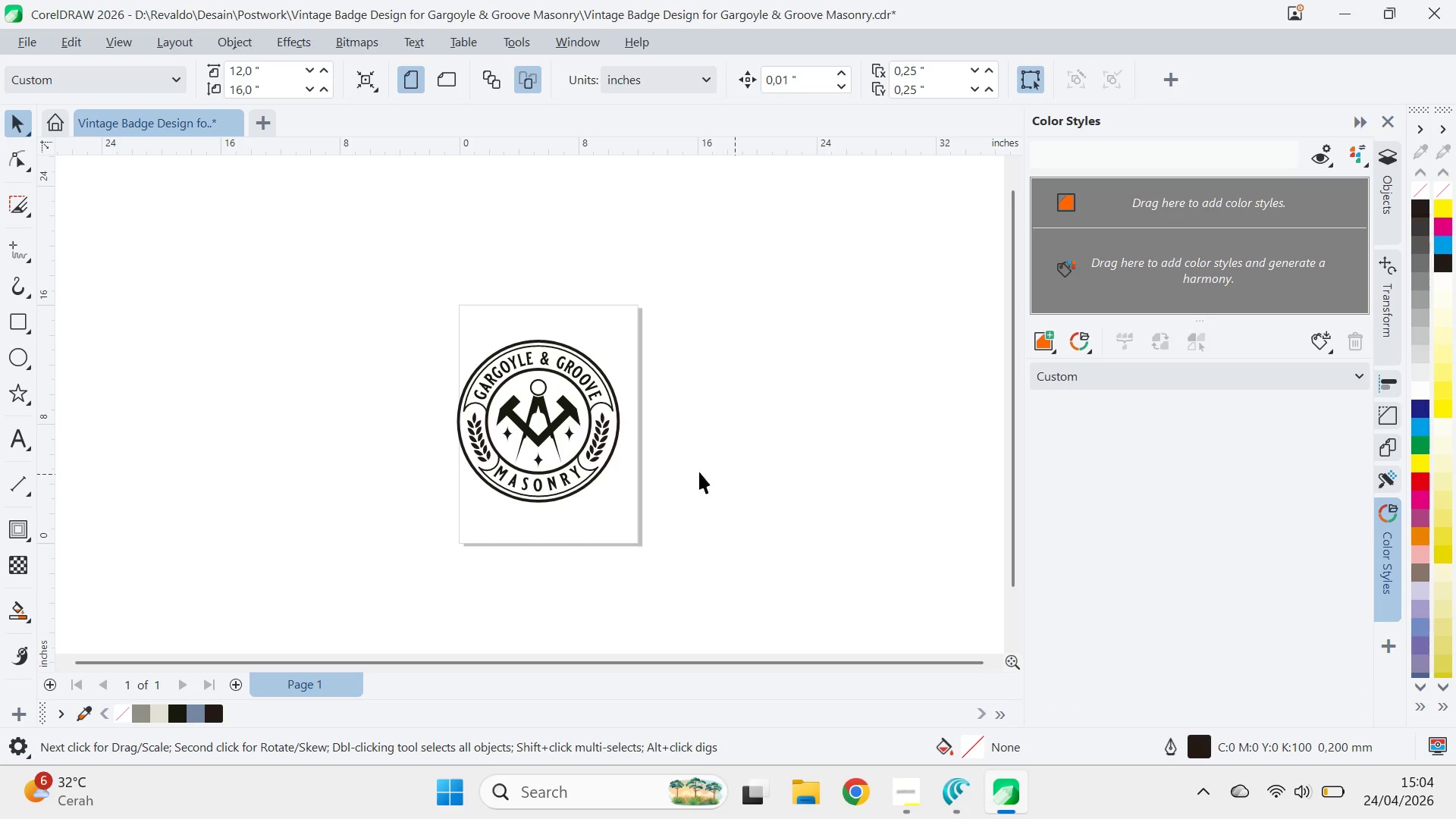 
type(zqv)
 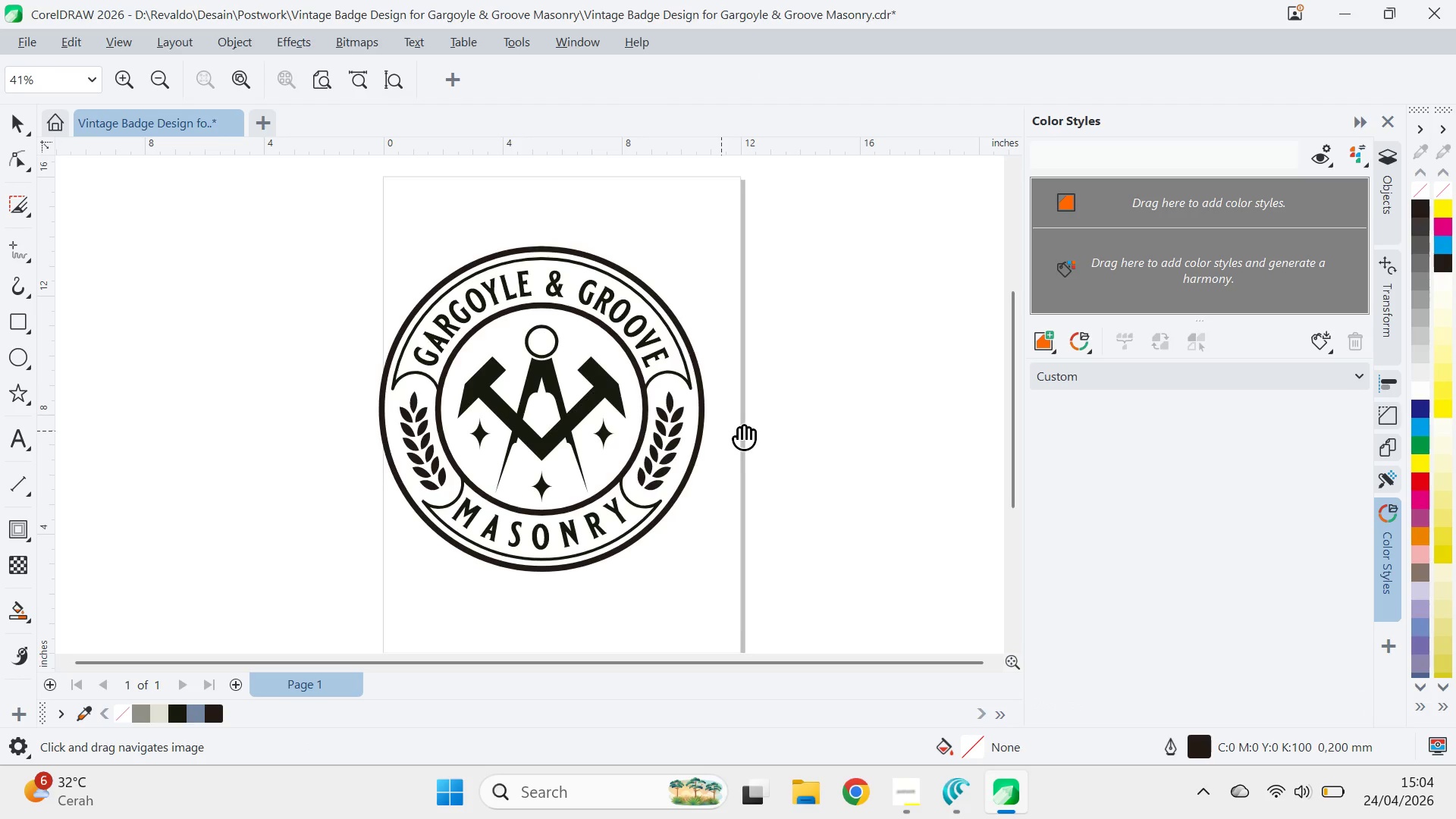 
left_click_drag(start_coordinate=[730, 407], to_coordinate=[699, 435])
 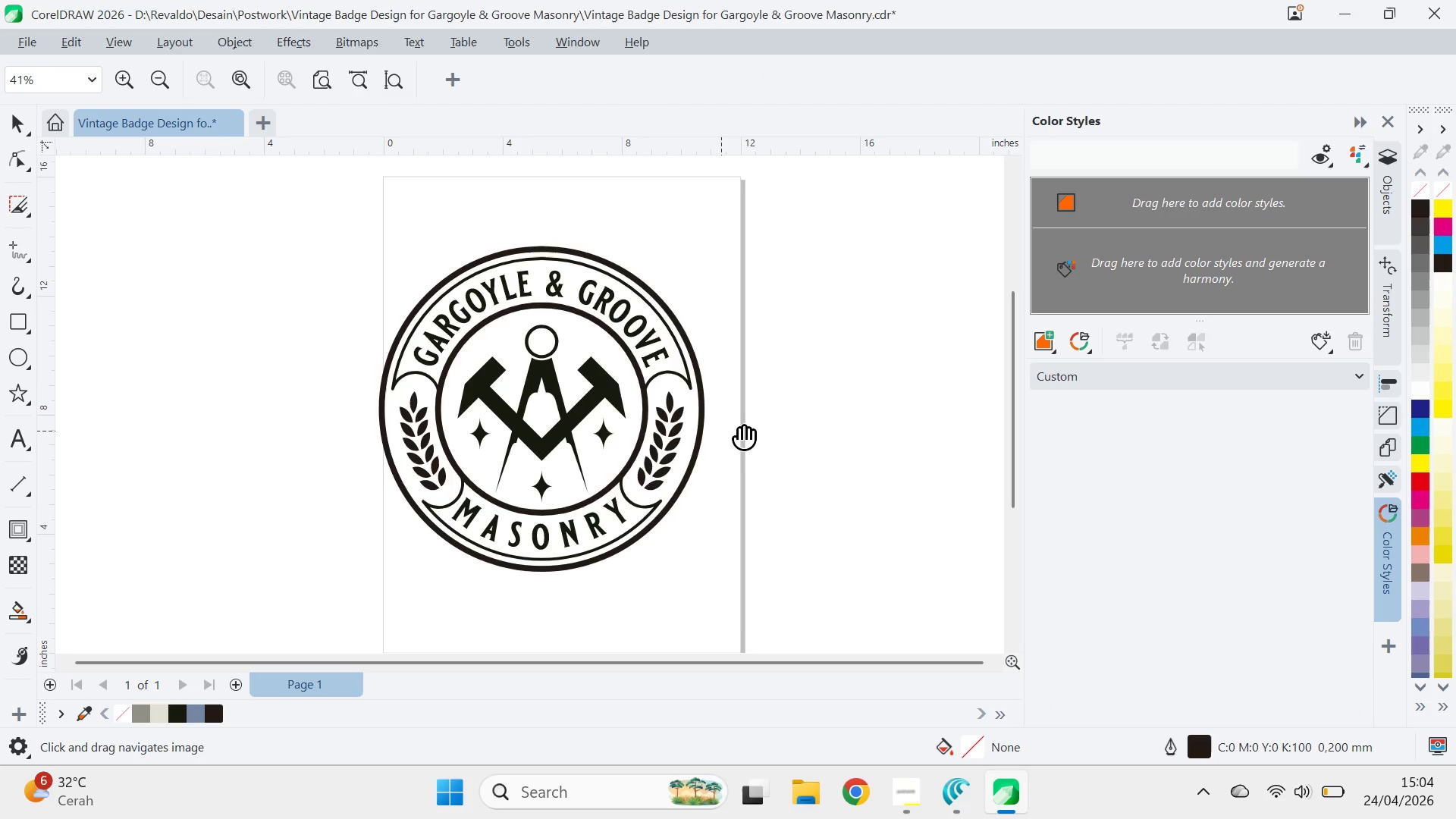 
left_click([815, 422])
 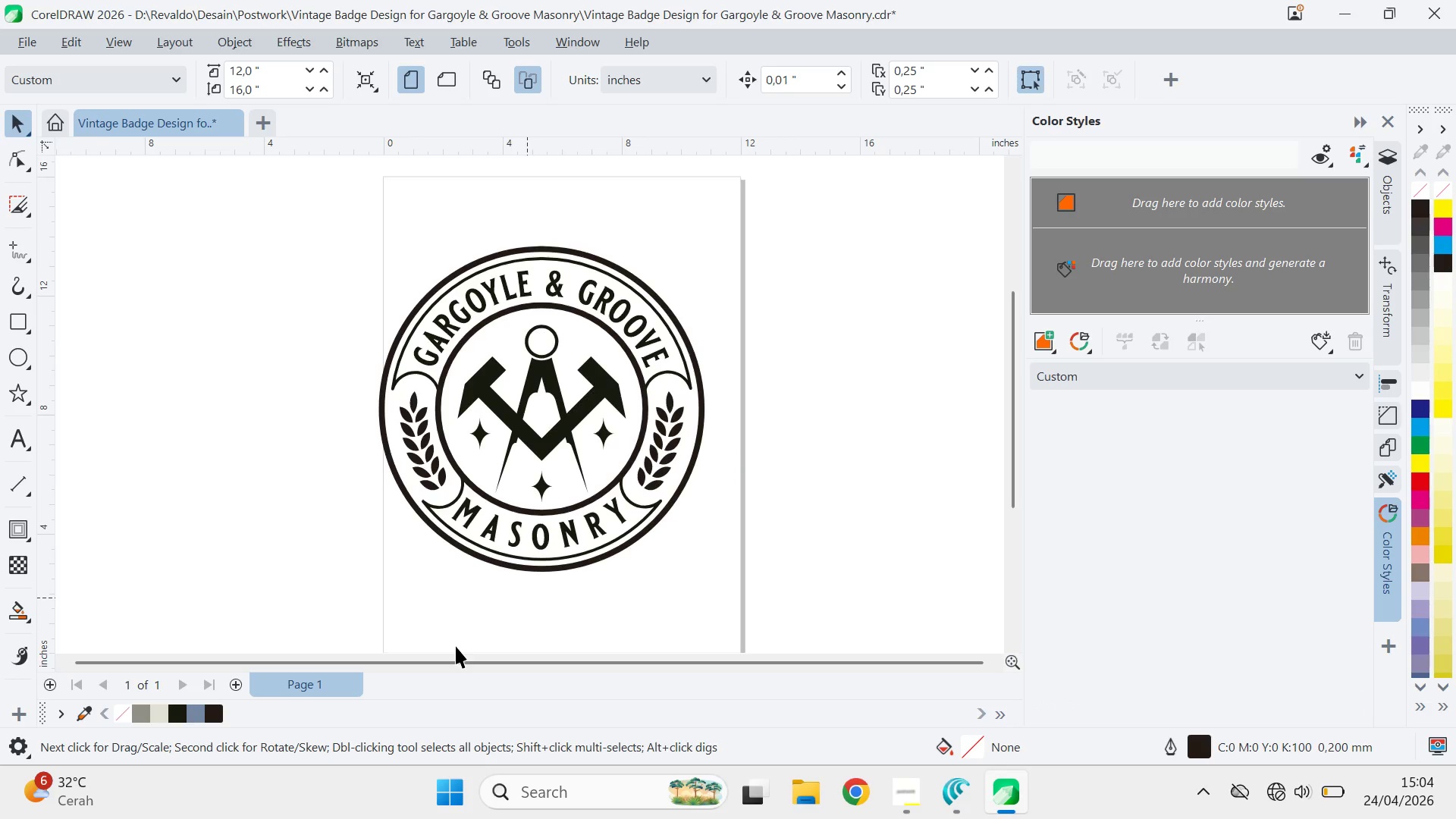 
left_click([212, 711])
 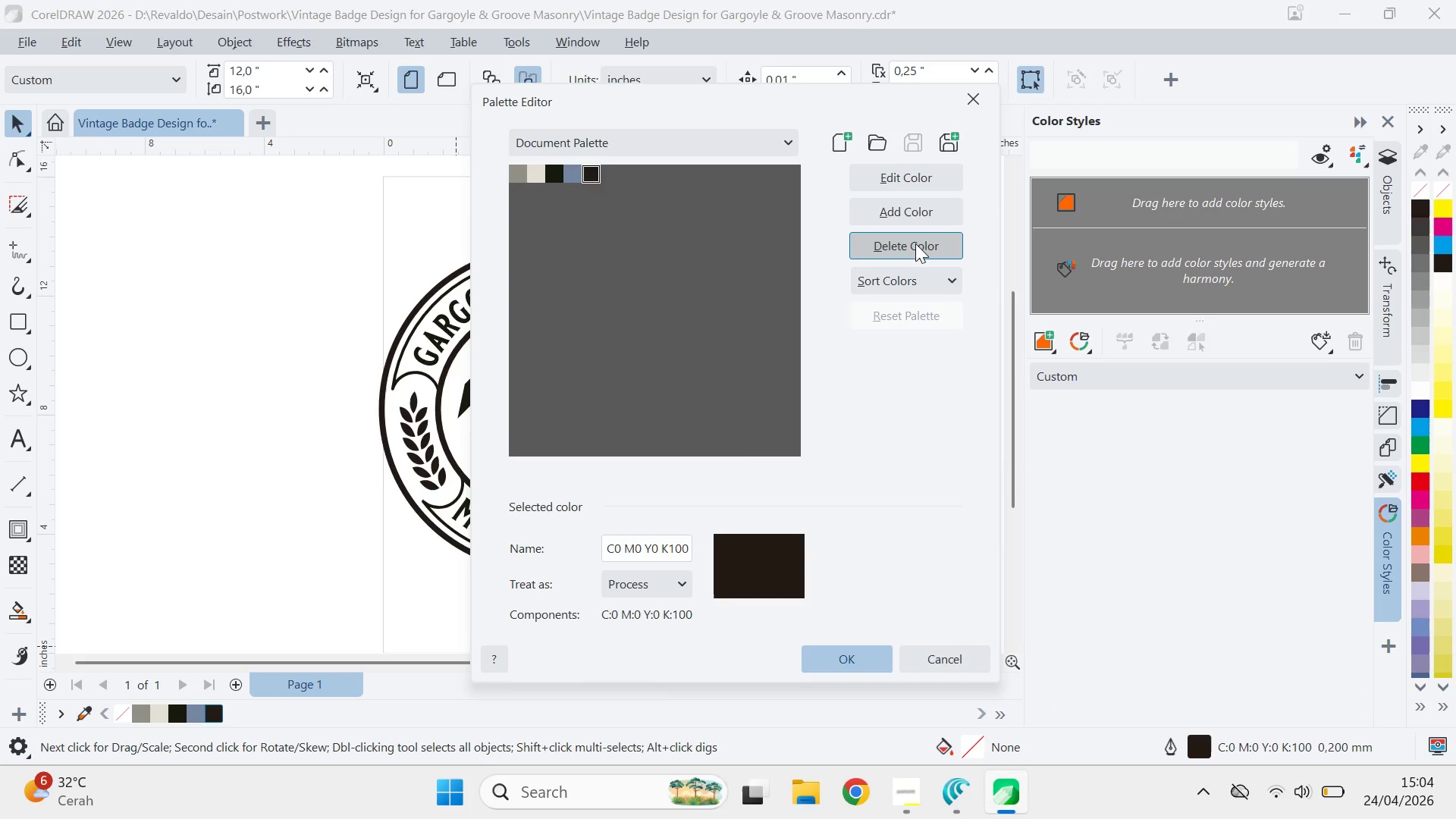 
double_click([915, 243])
 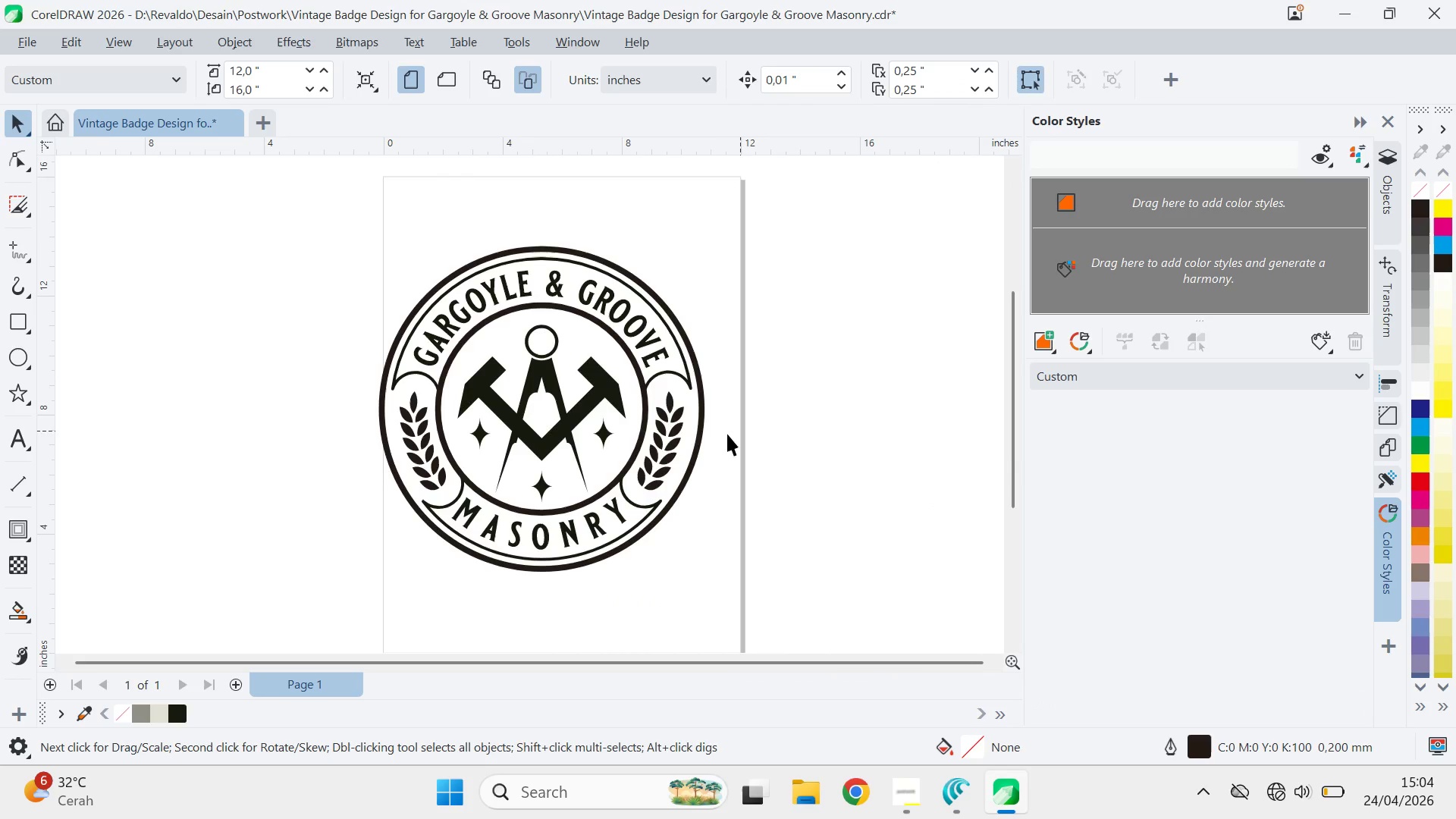 
hold_key(key=ShiftLeft, duration=0.62)
 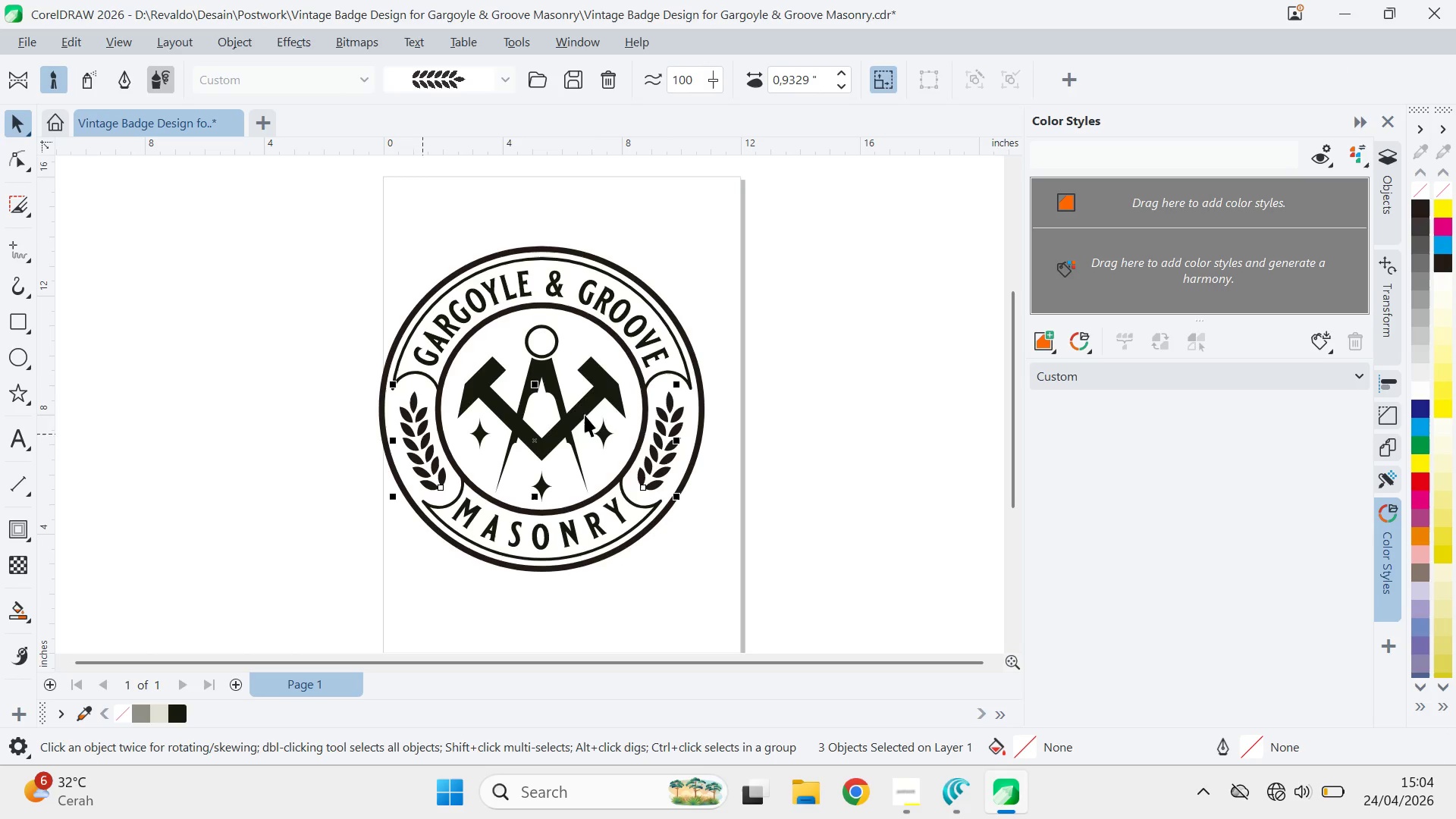 
key(Control+Q)
 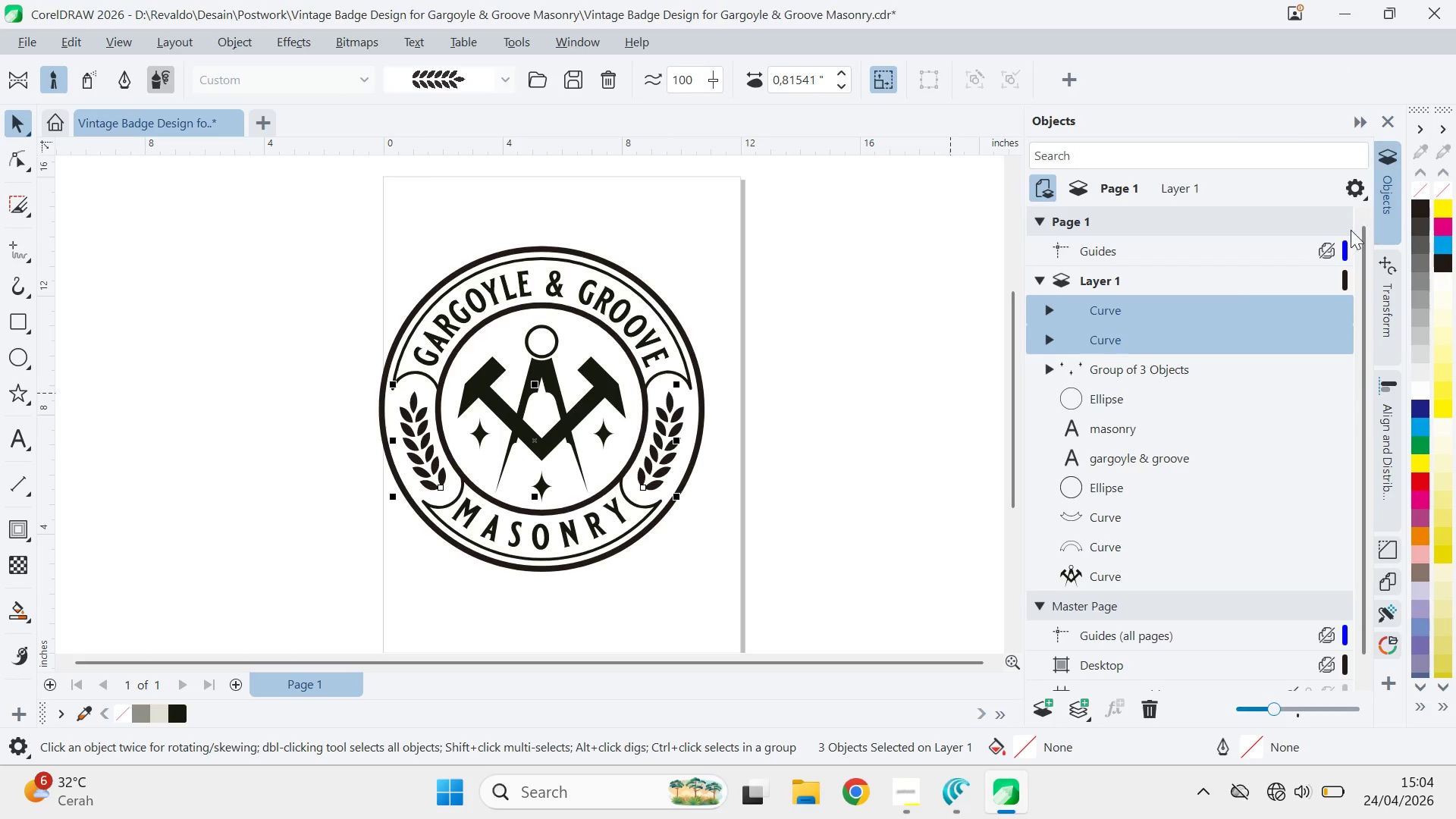 
key(Control+K)
 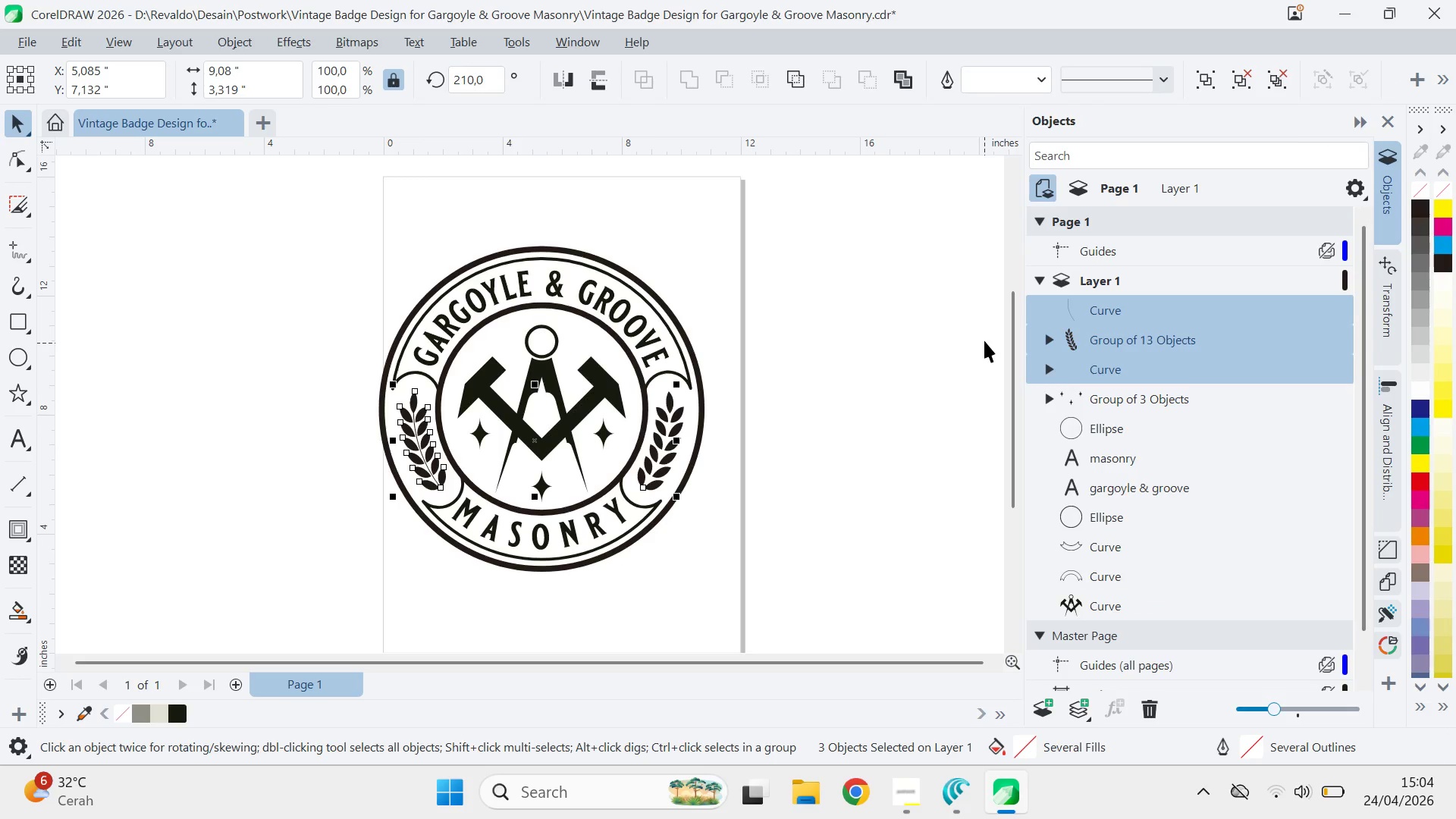 
left_click_drag(start_coordinate=[984, 340], to_coordinate=[981, 335])
 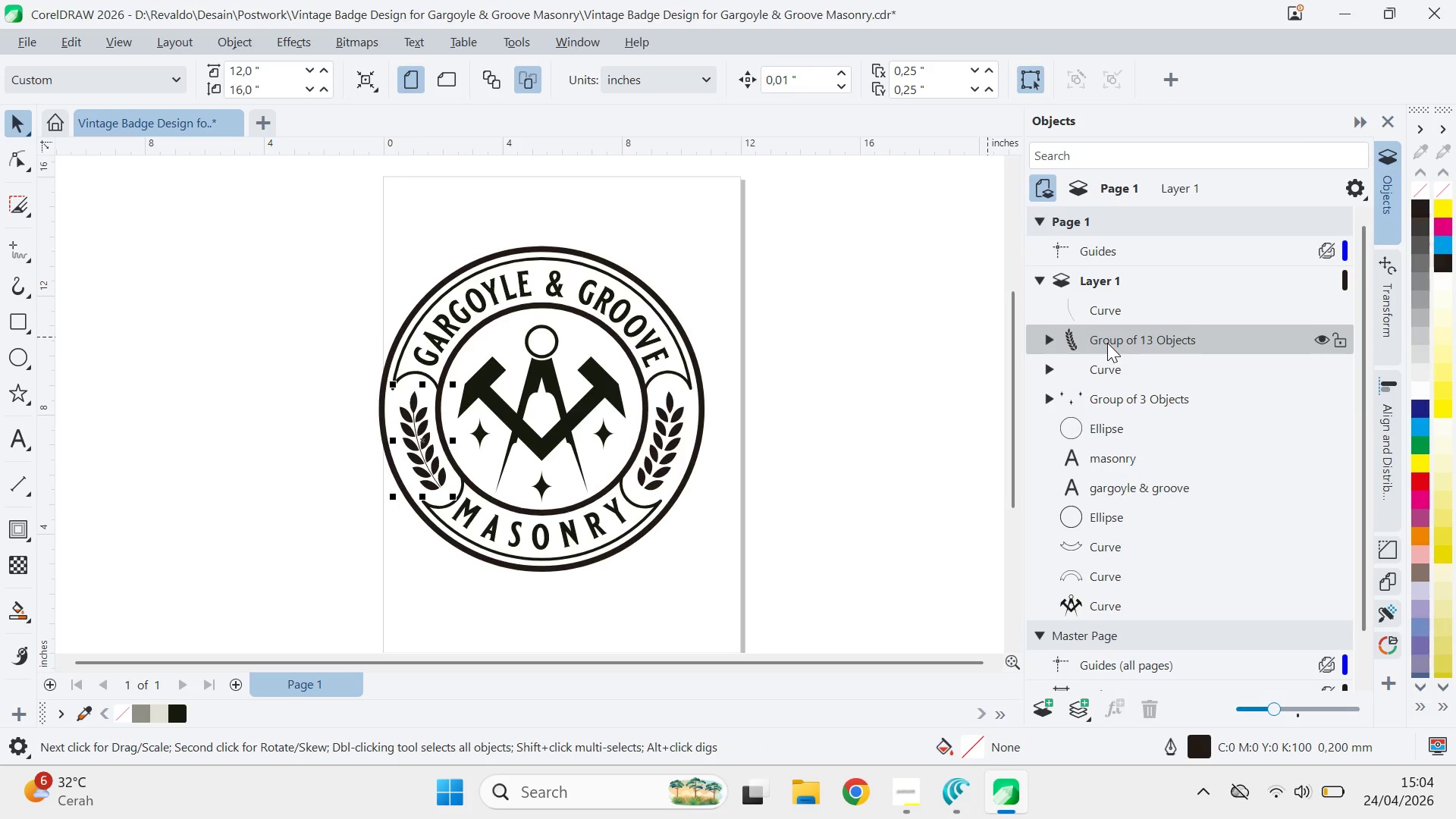 
double_click([1105, 370])
 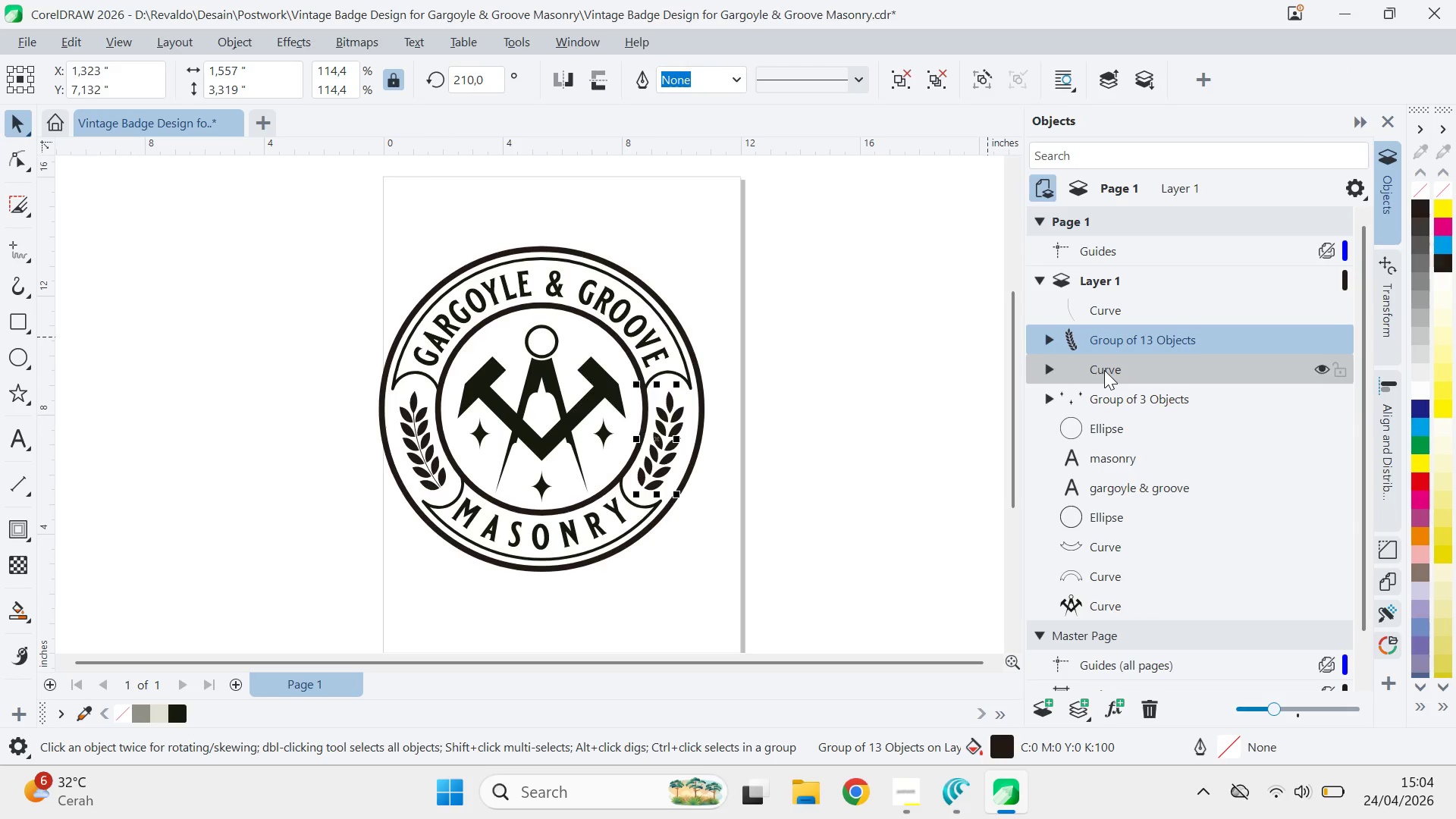 
key(Control+K)
 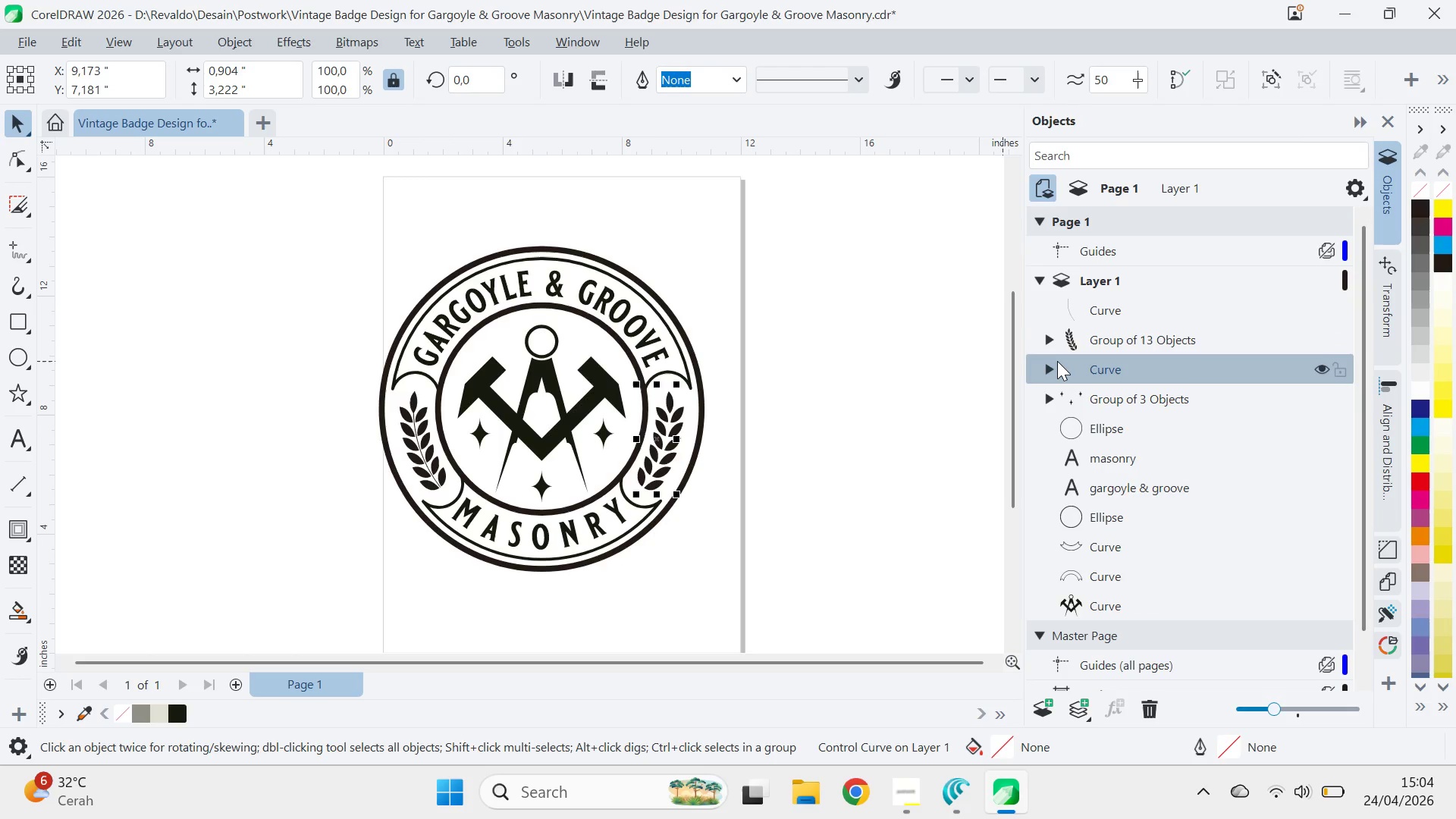 
left_click([1087, 394])
 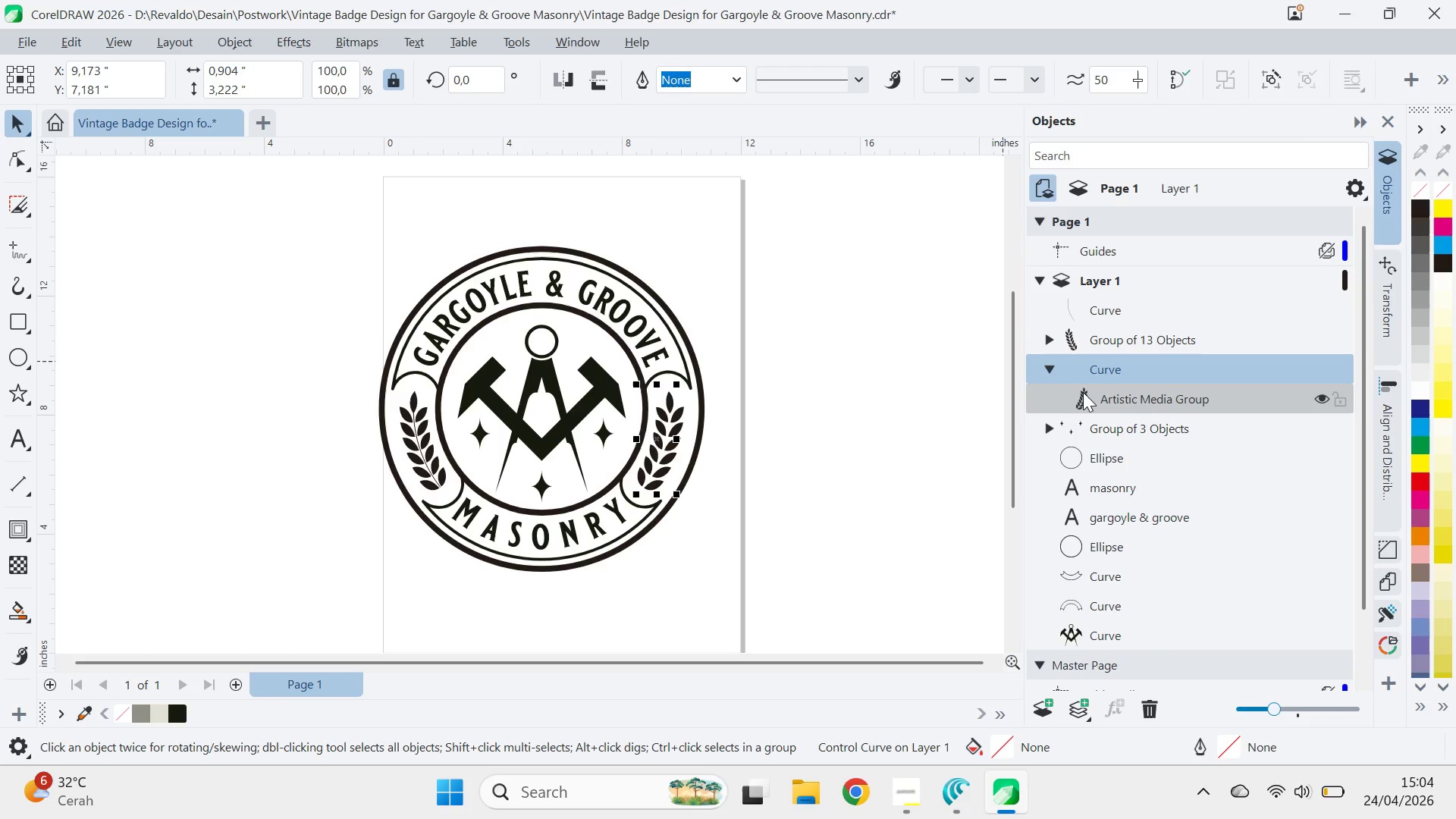 
key(Control+K)
 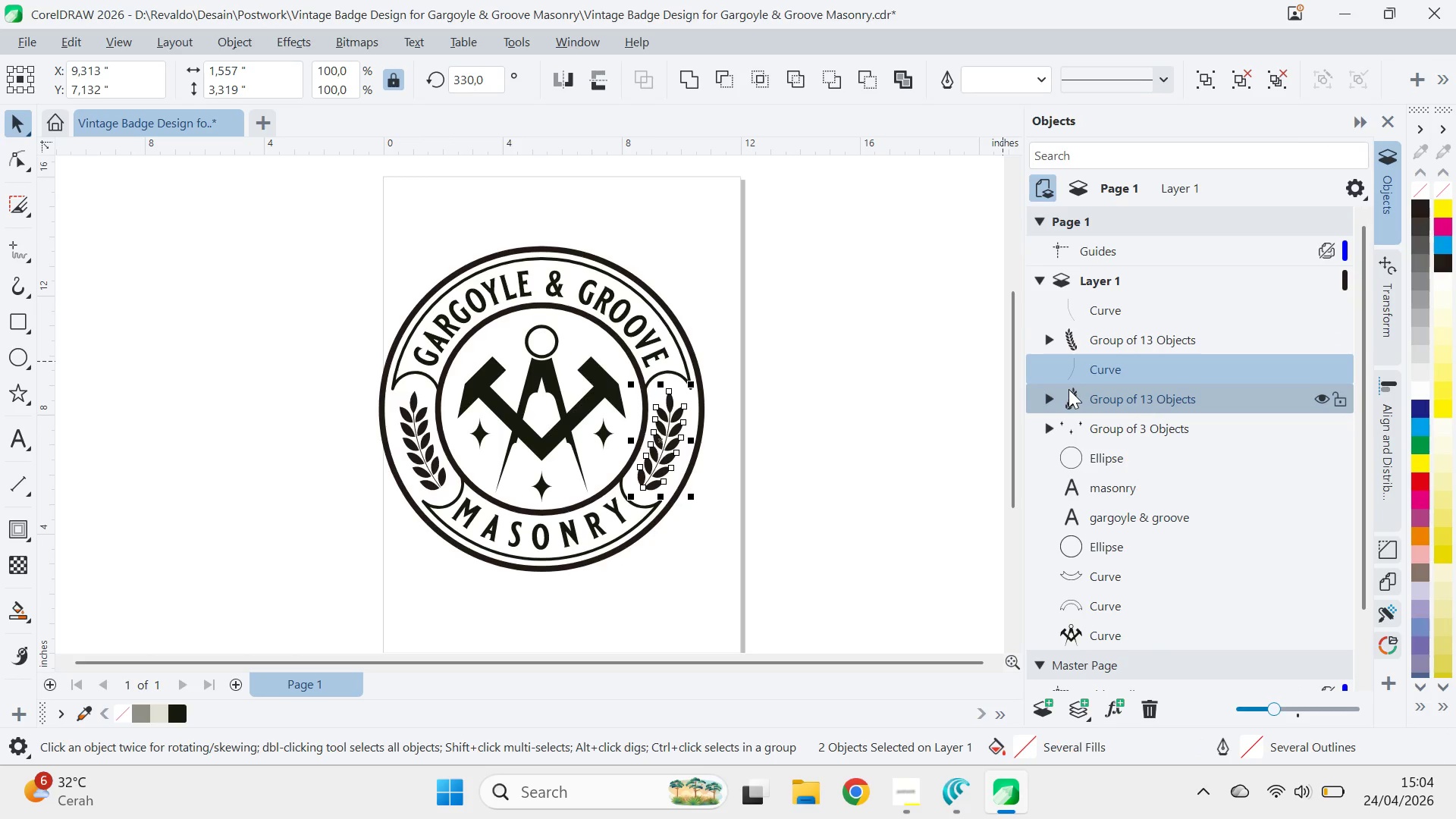 
left_click([948, 356])
 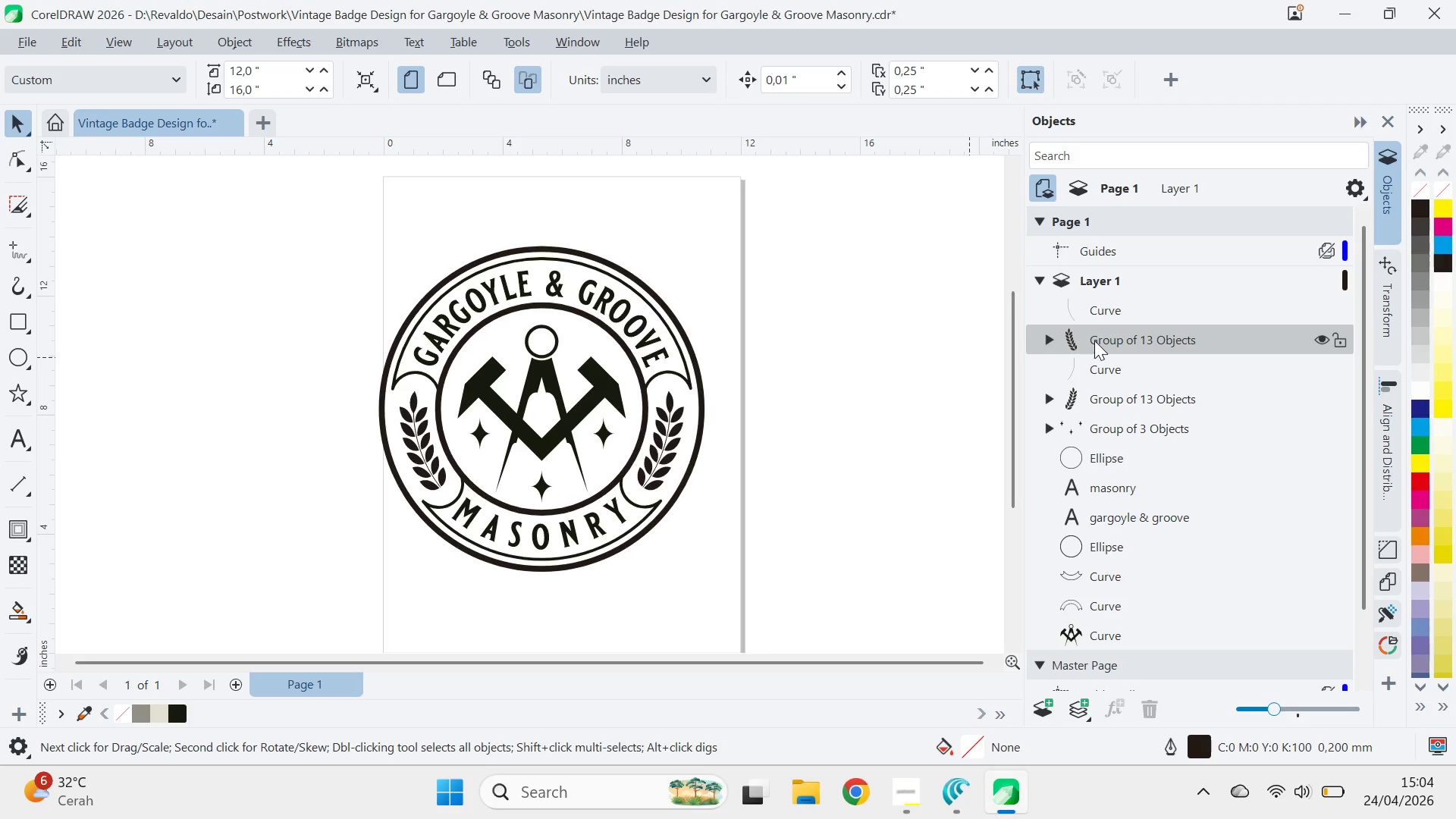 
double_click([1106, 376])
 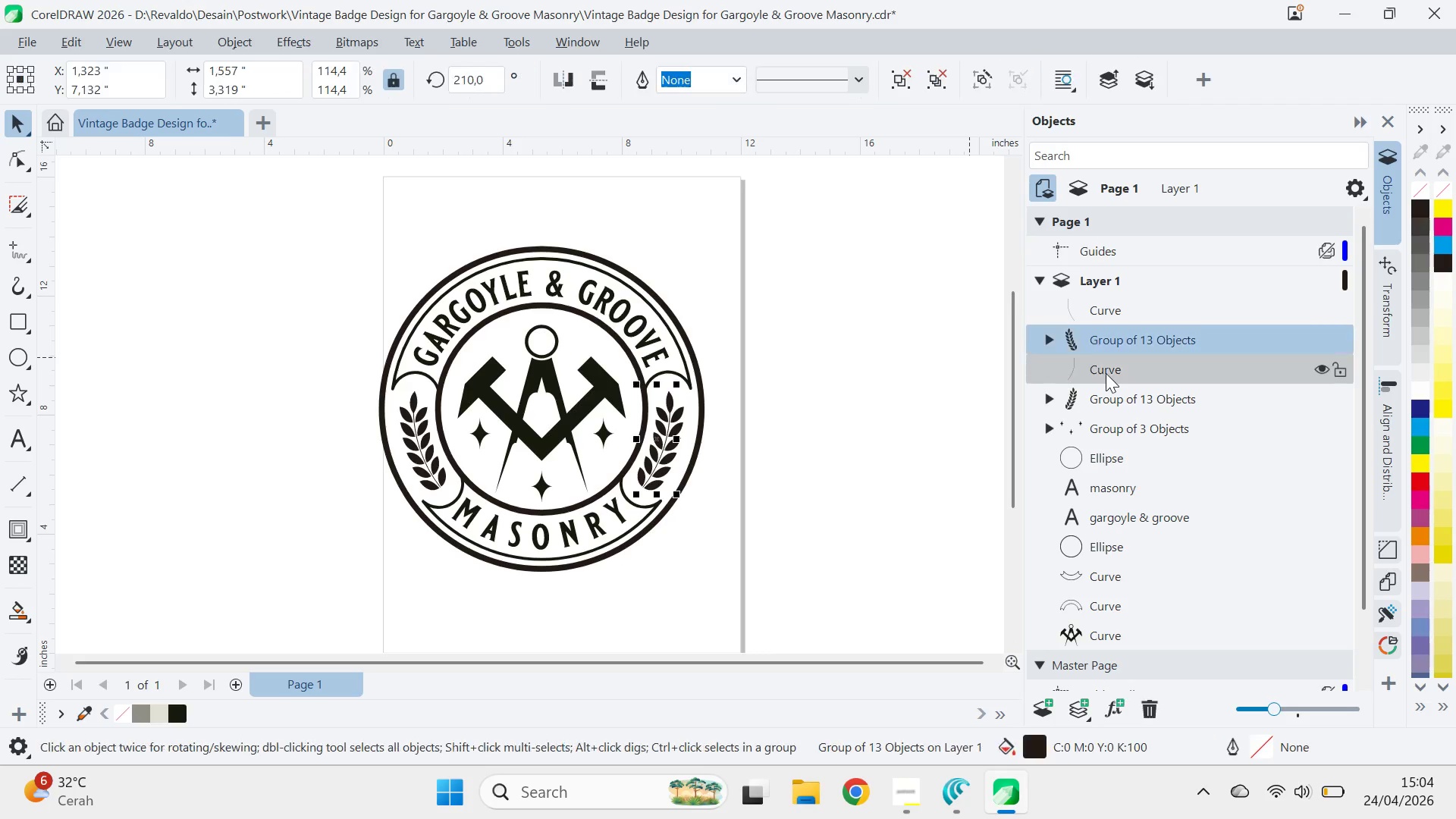 
hold_key(key=ControlLeft, duration=1.02)
triple_click([1118, 293])
 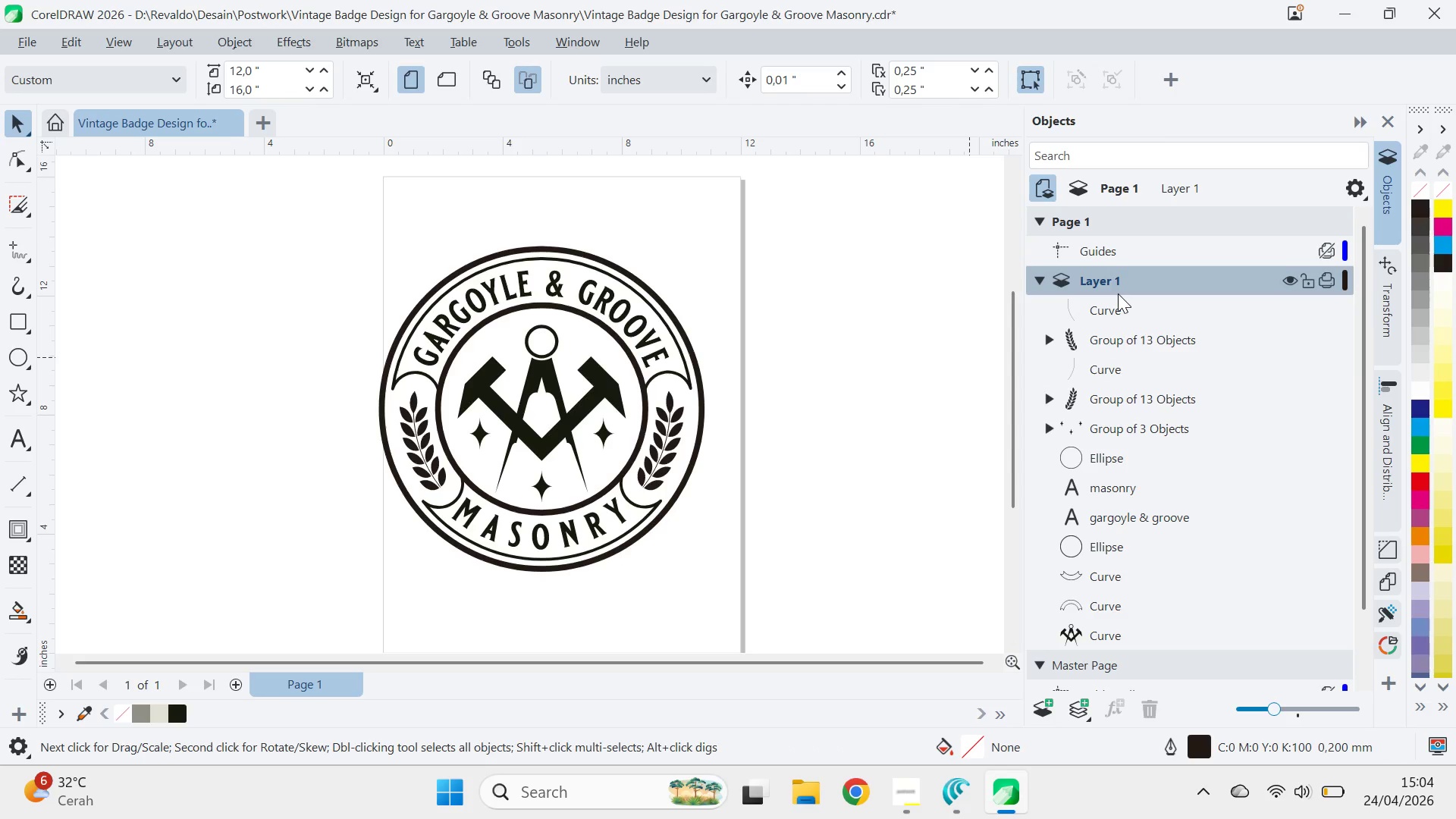 
left_click([1119, 292])
 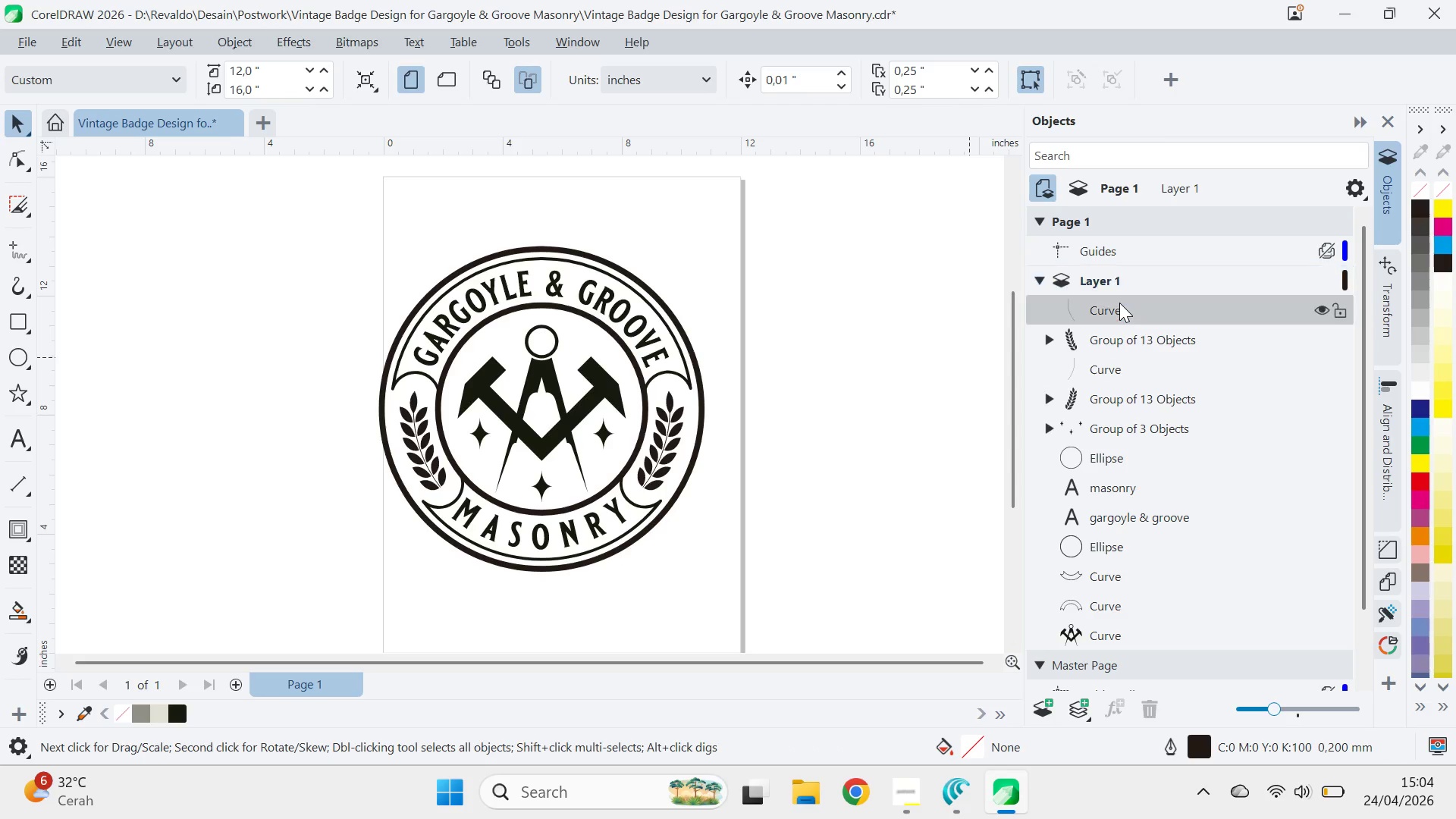 
double_click([1119, 312])
 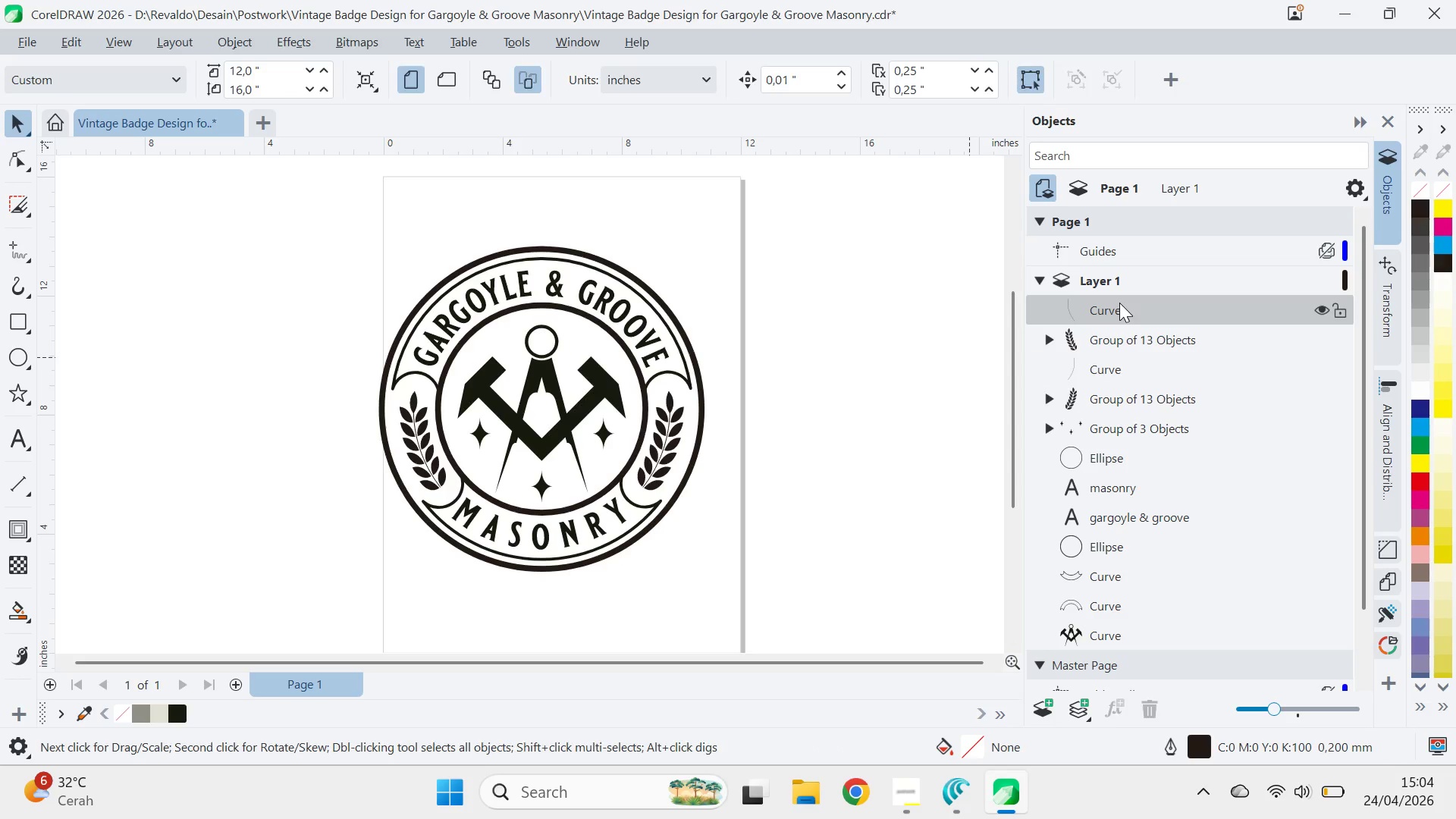 
hold_key(key=ControlLeft, duration=0.5)
left_click([1116, 378])
 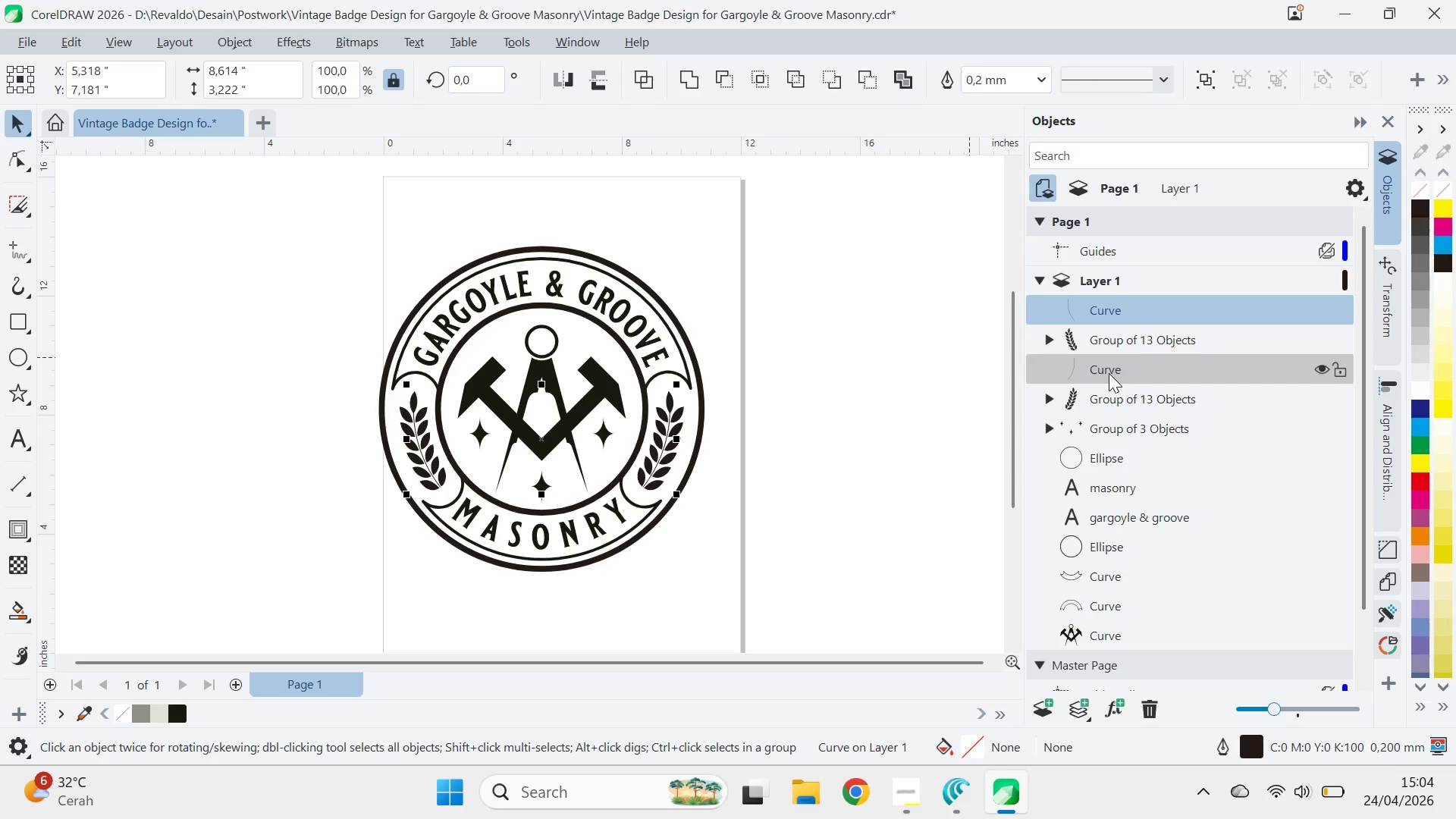 
key(Delete)
 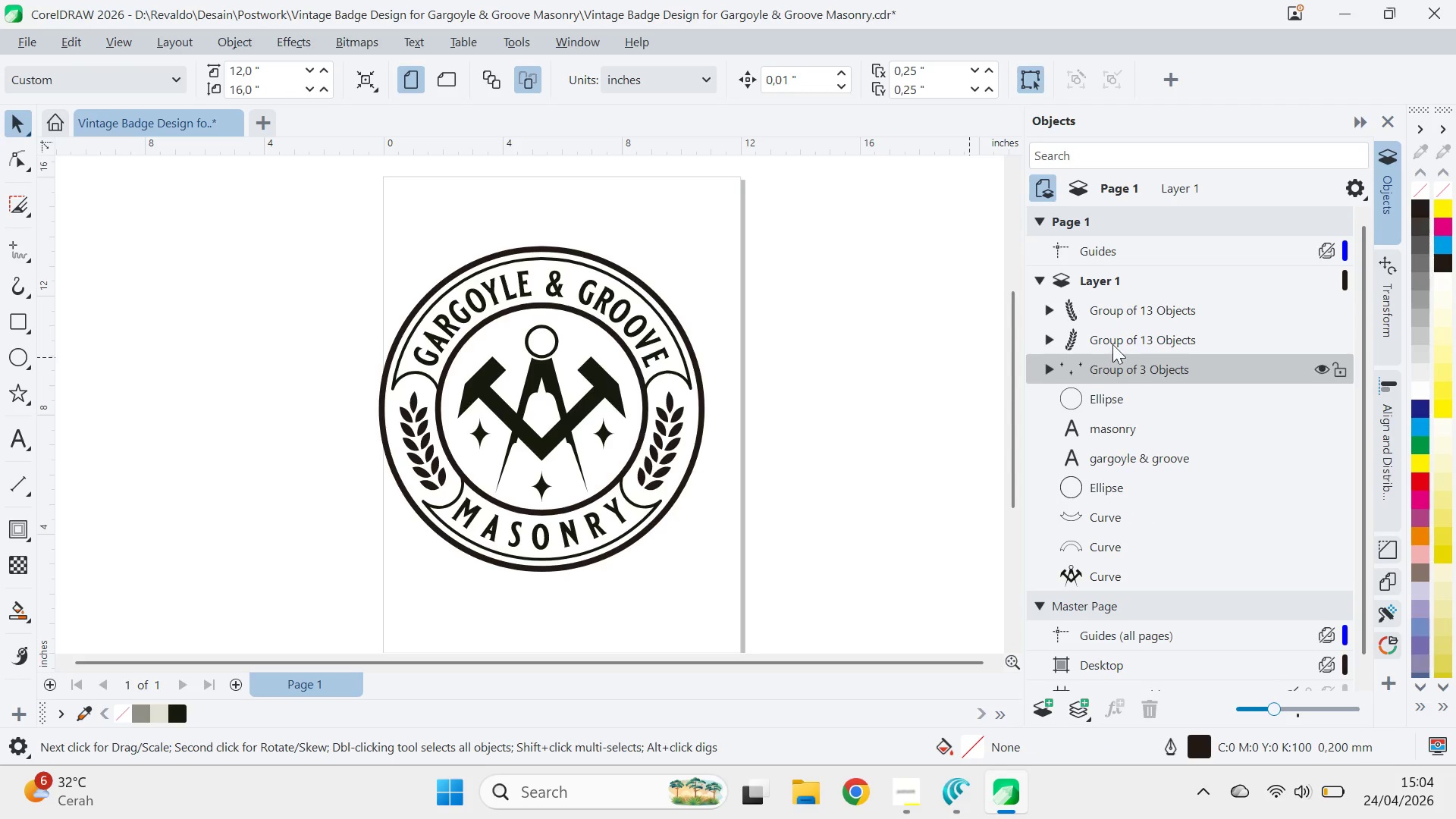 
left_click([1114, 335])
 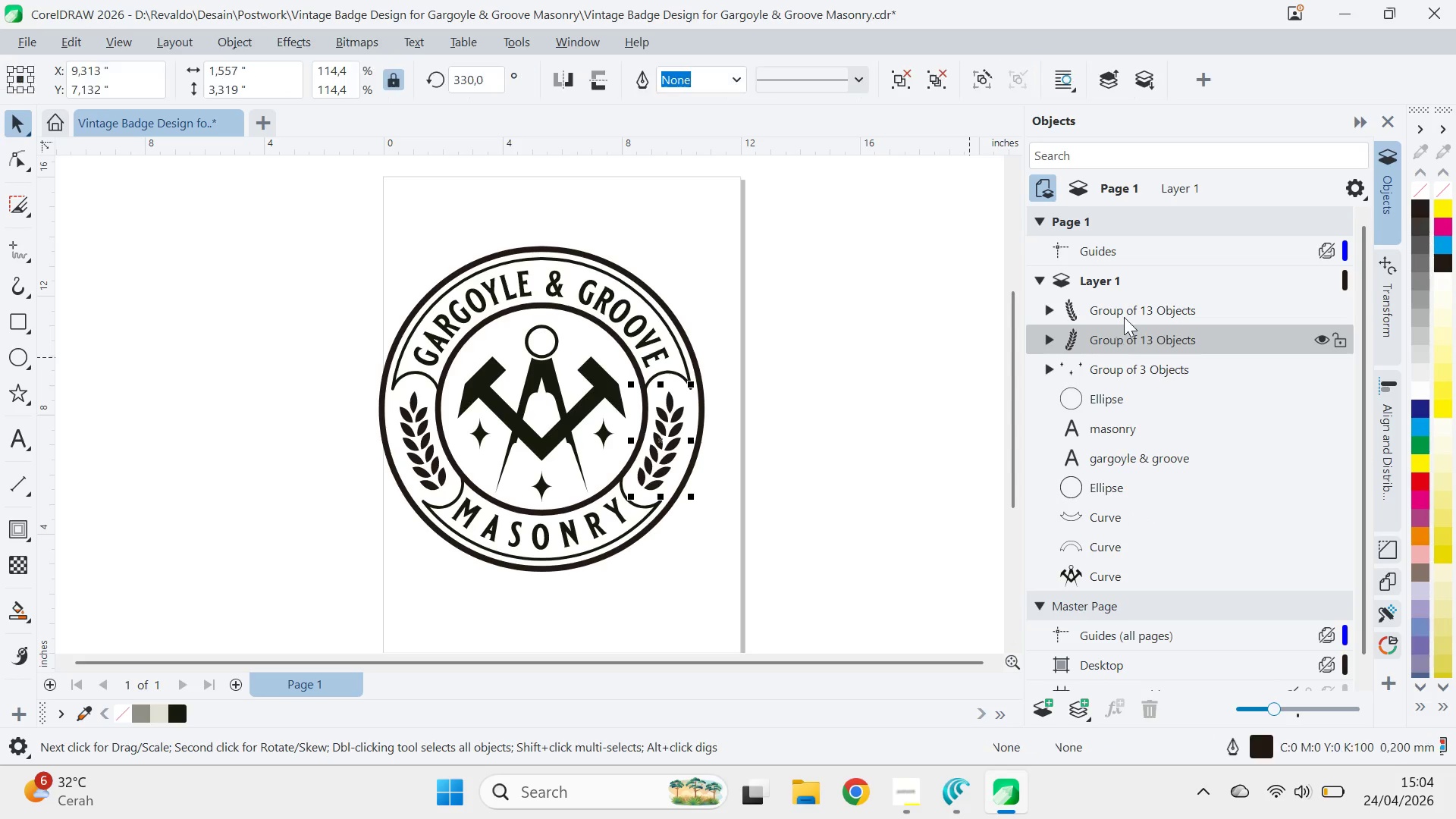 
key(Shift+ShiftLeft)
 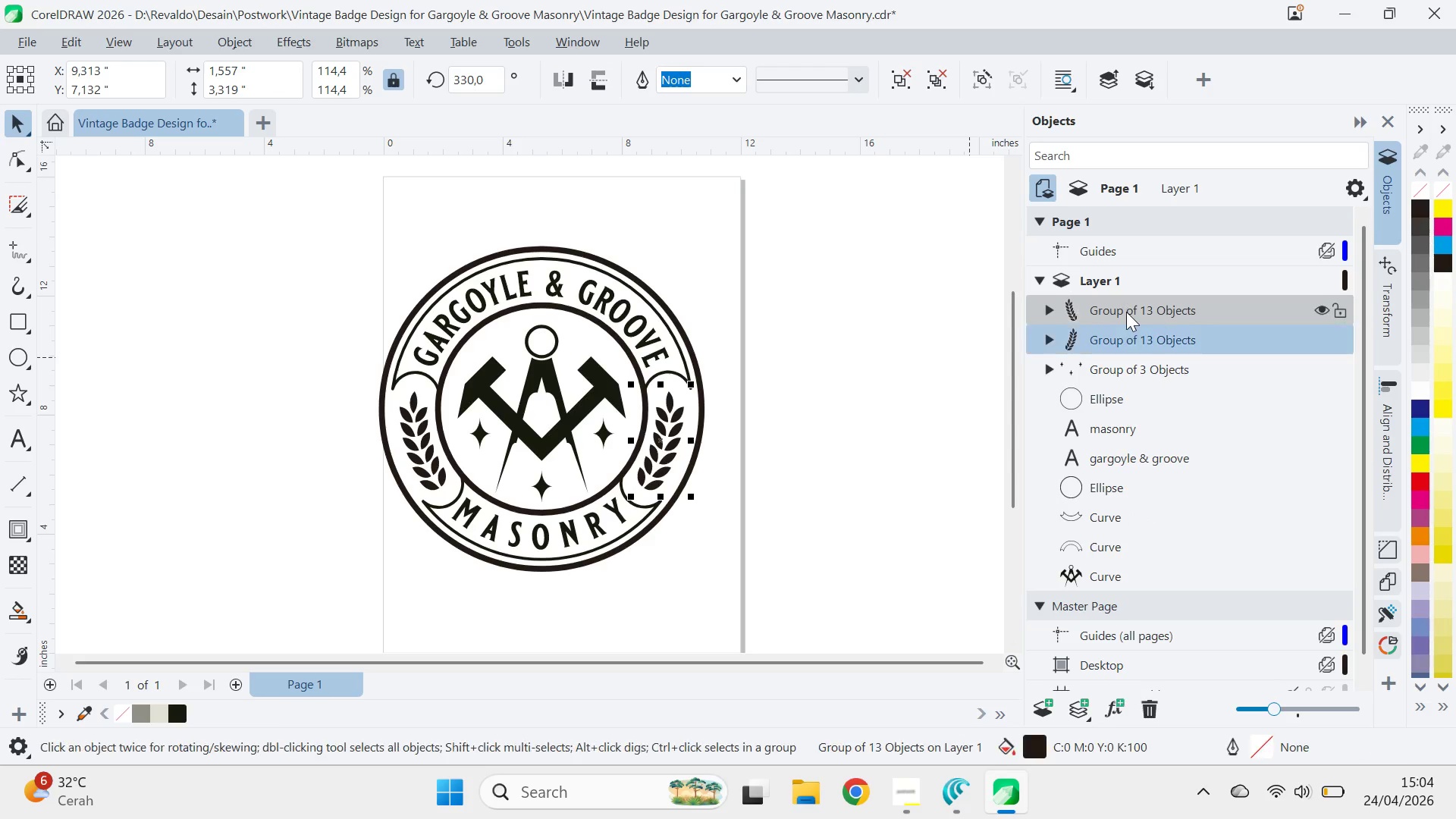 
double_click([1126, 312])
 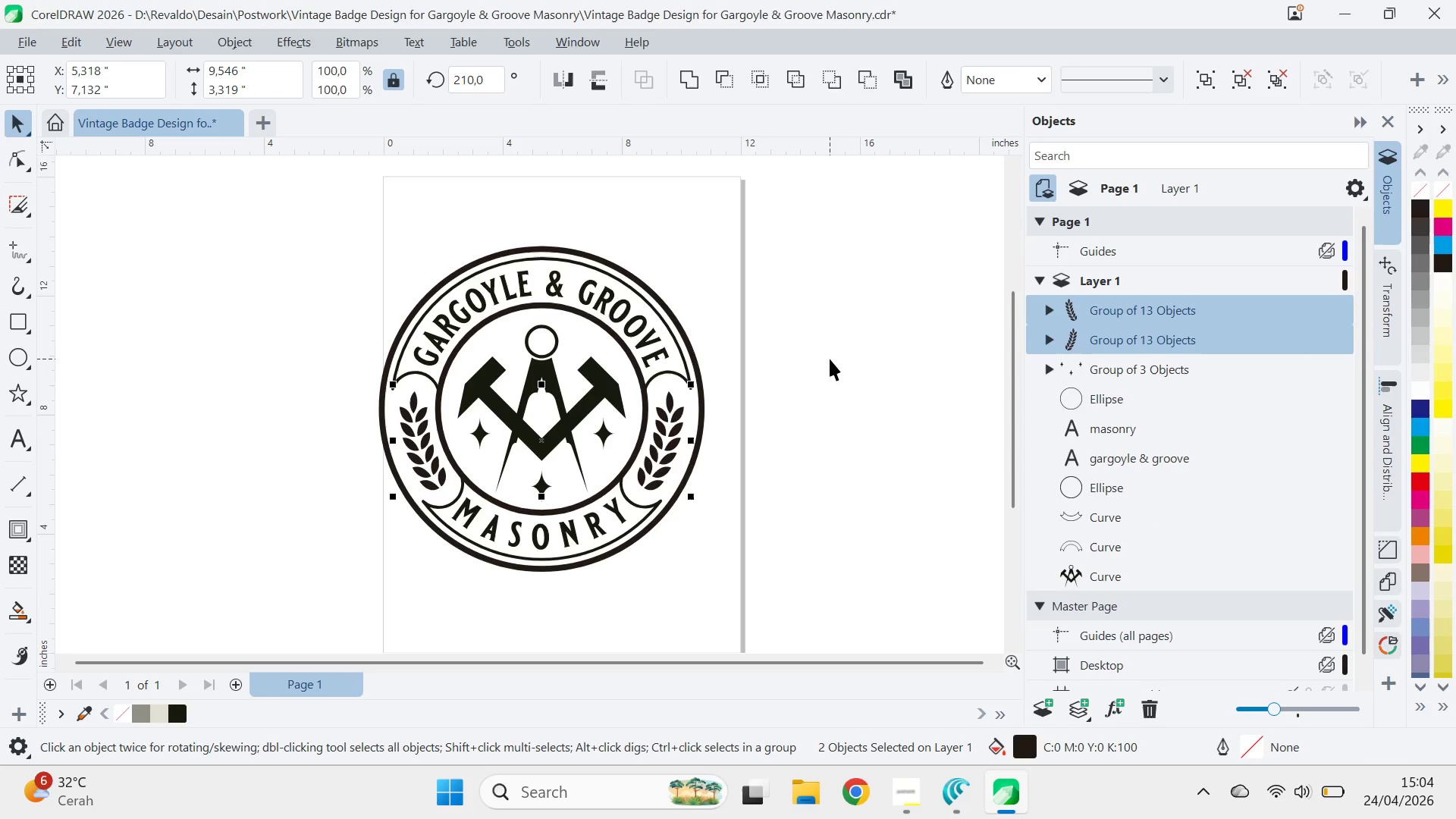 
left_click([838, 360])
 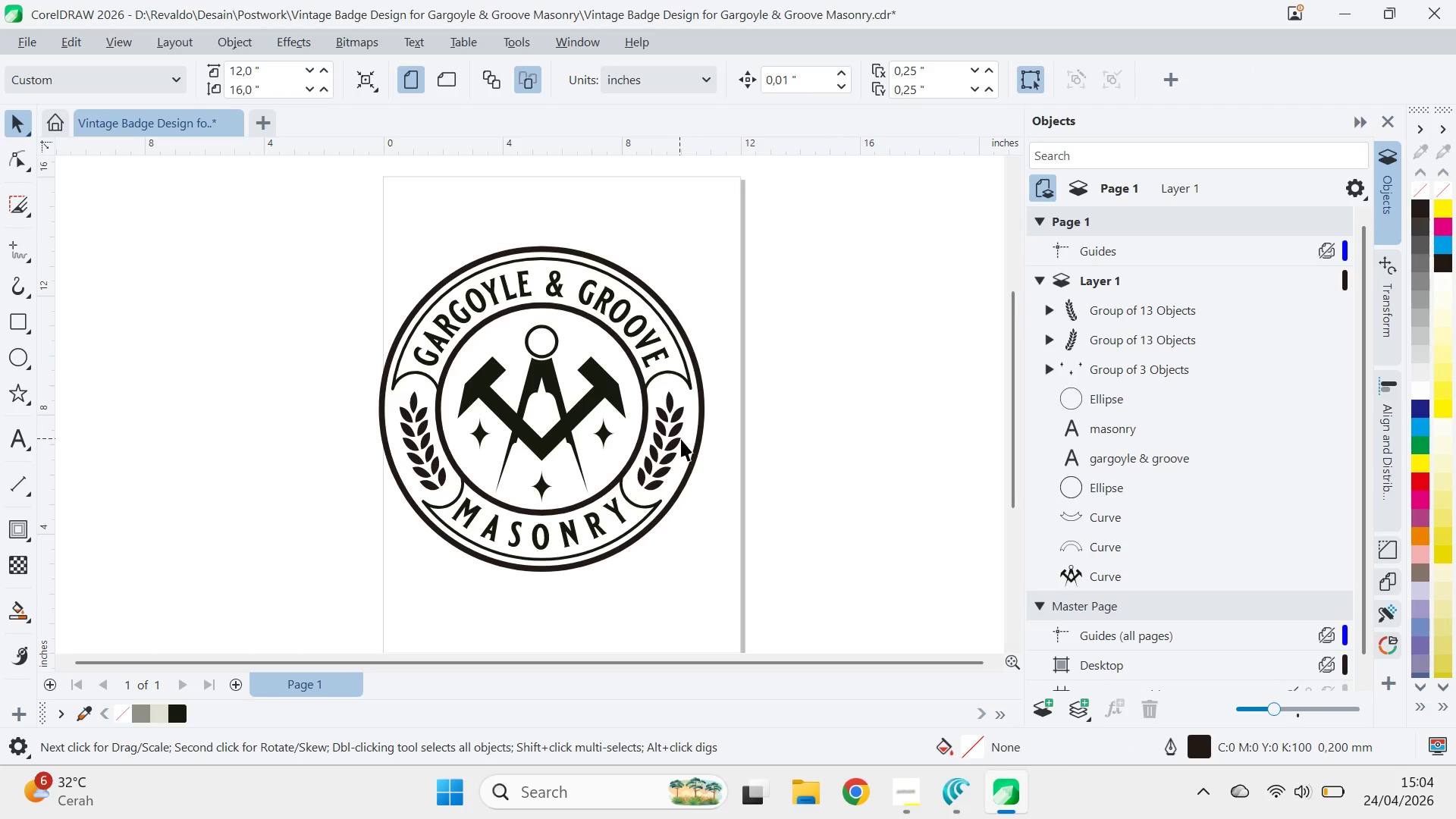 
left_click([673, 429])
 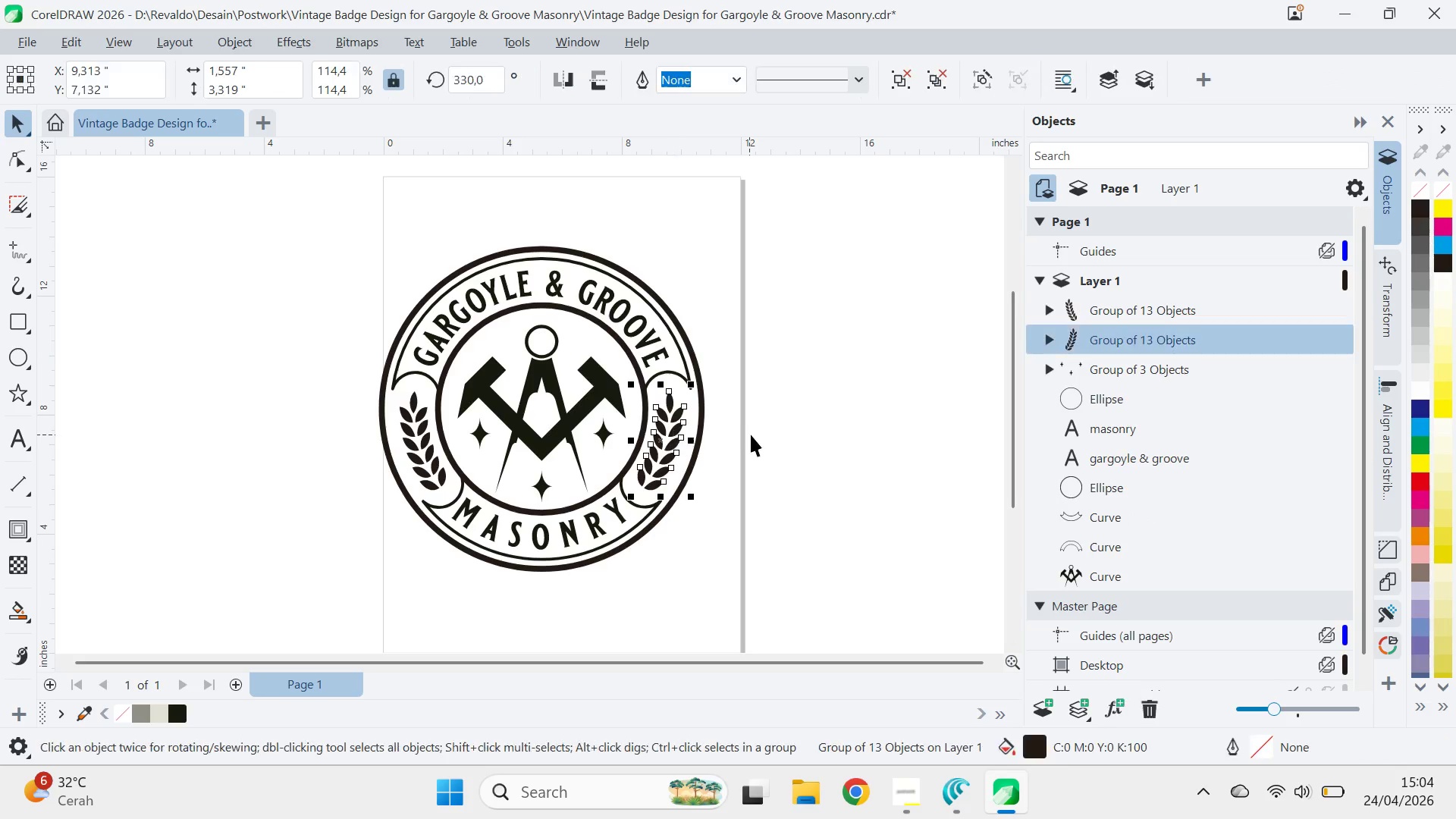 
key(Control+U)
 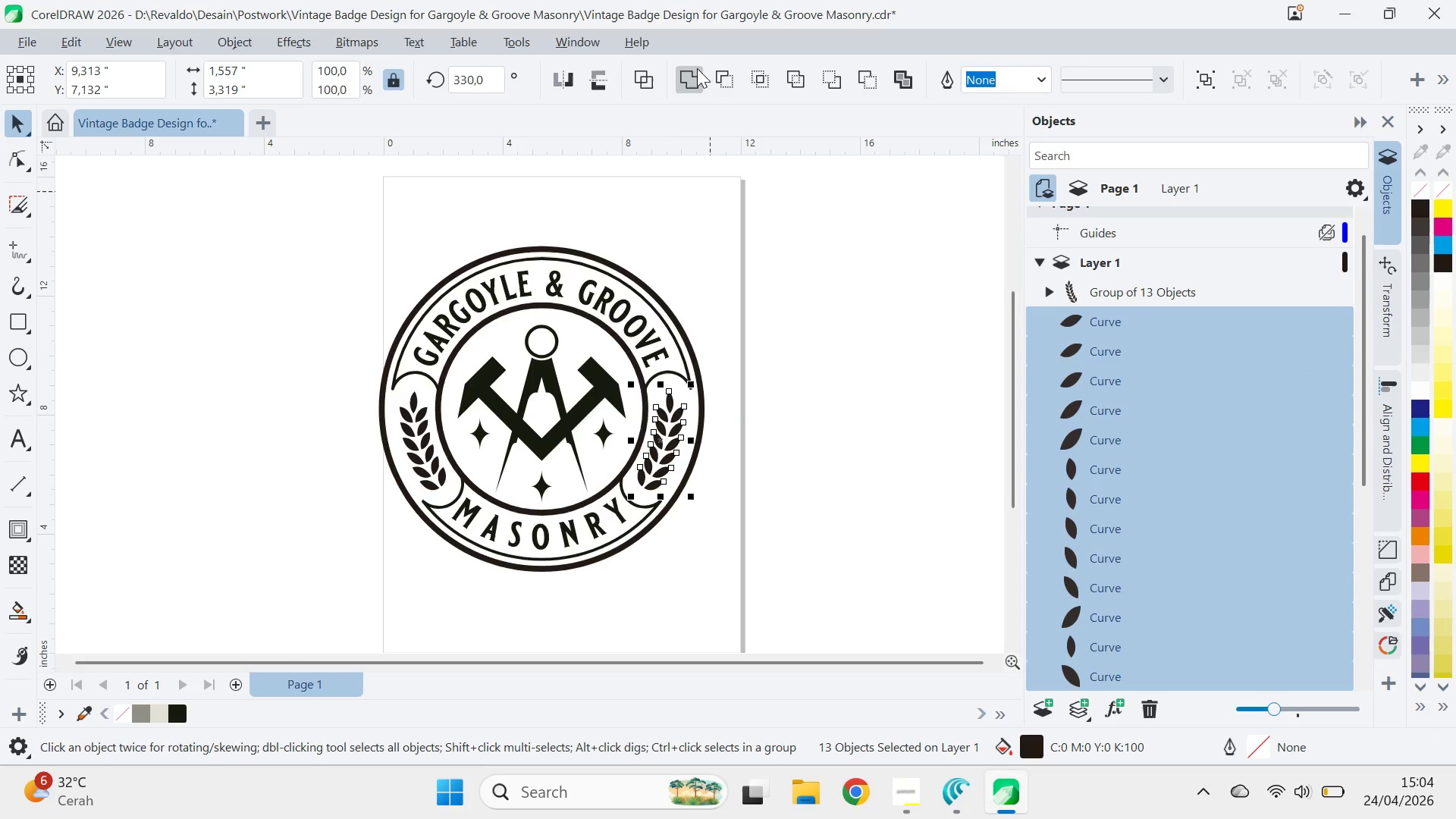 
double_click([890, 359])
 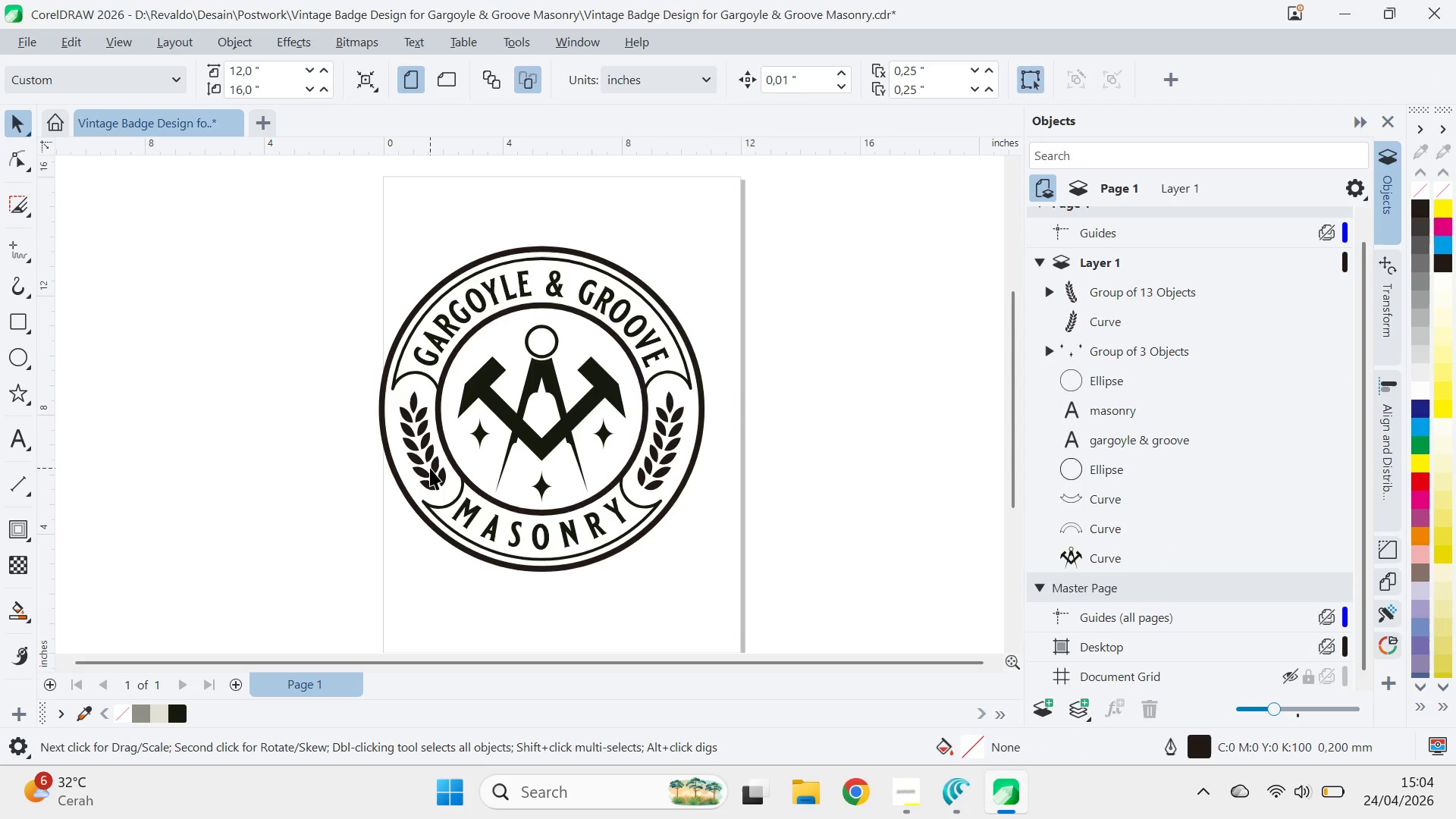 
left_click([430, 466])
 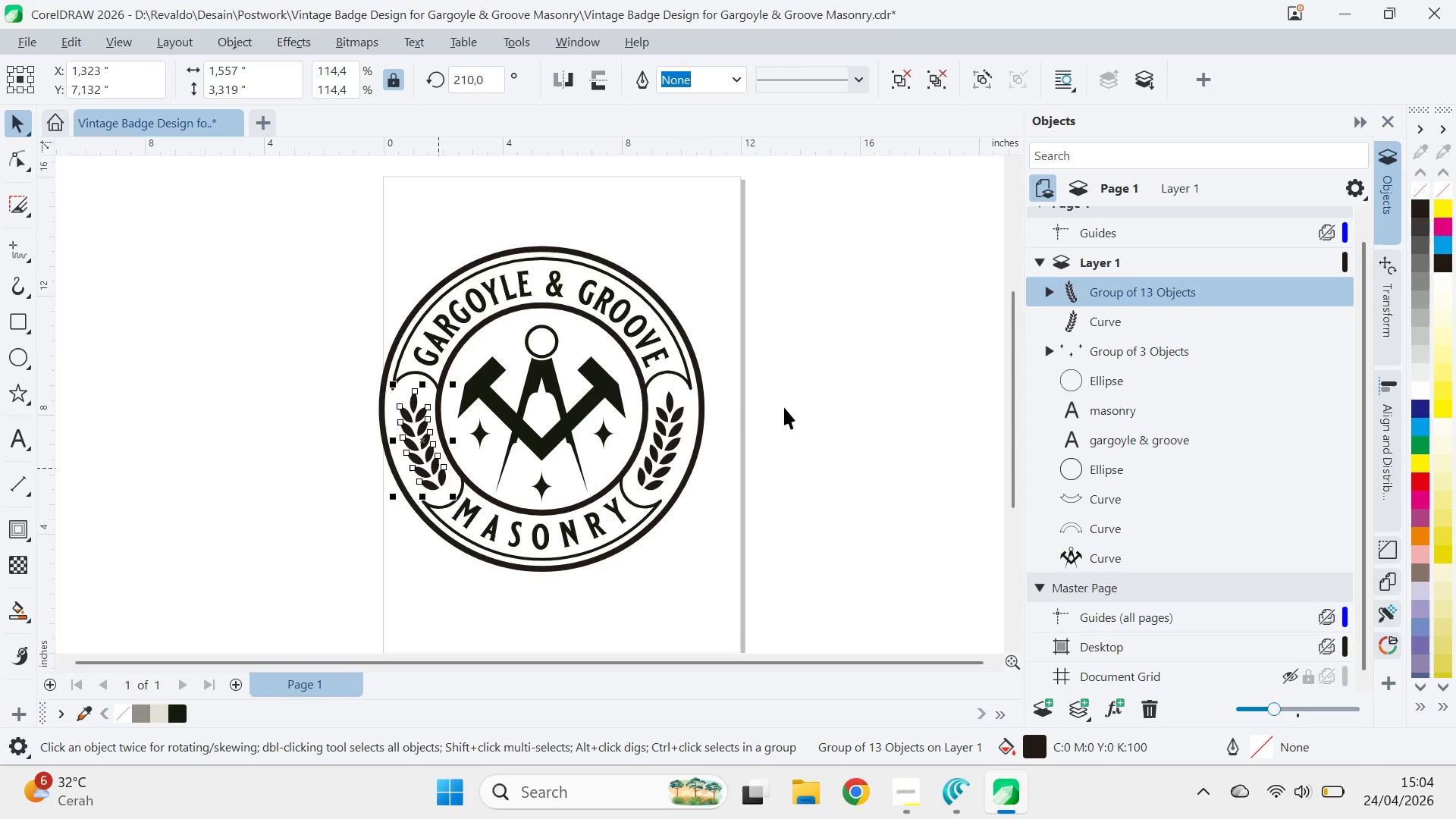 
key(Control+U)
 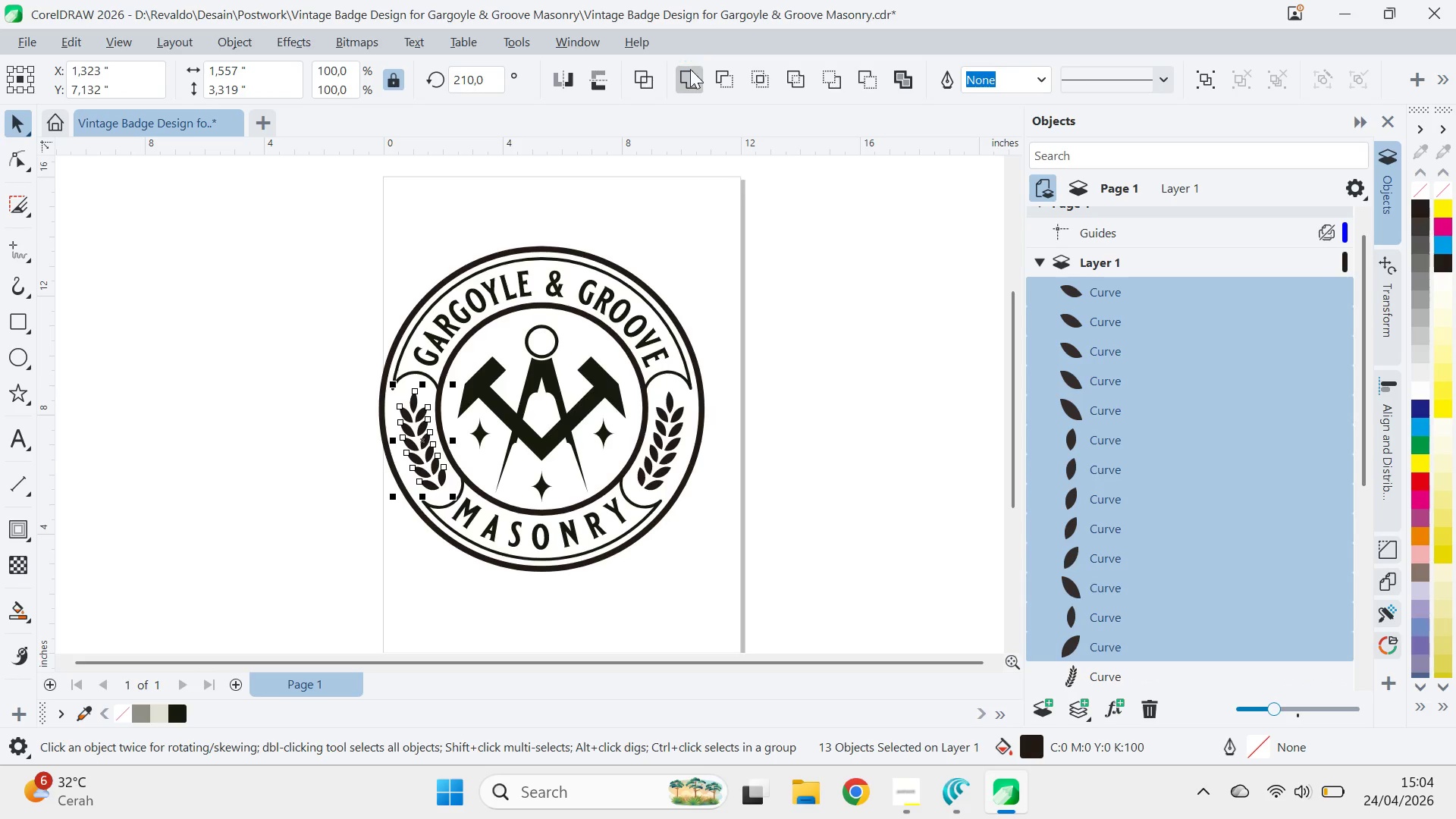 
double_click([843, 384])
 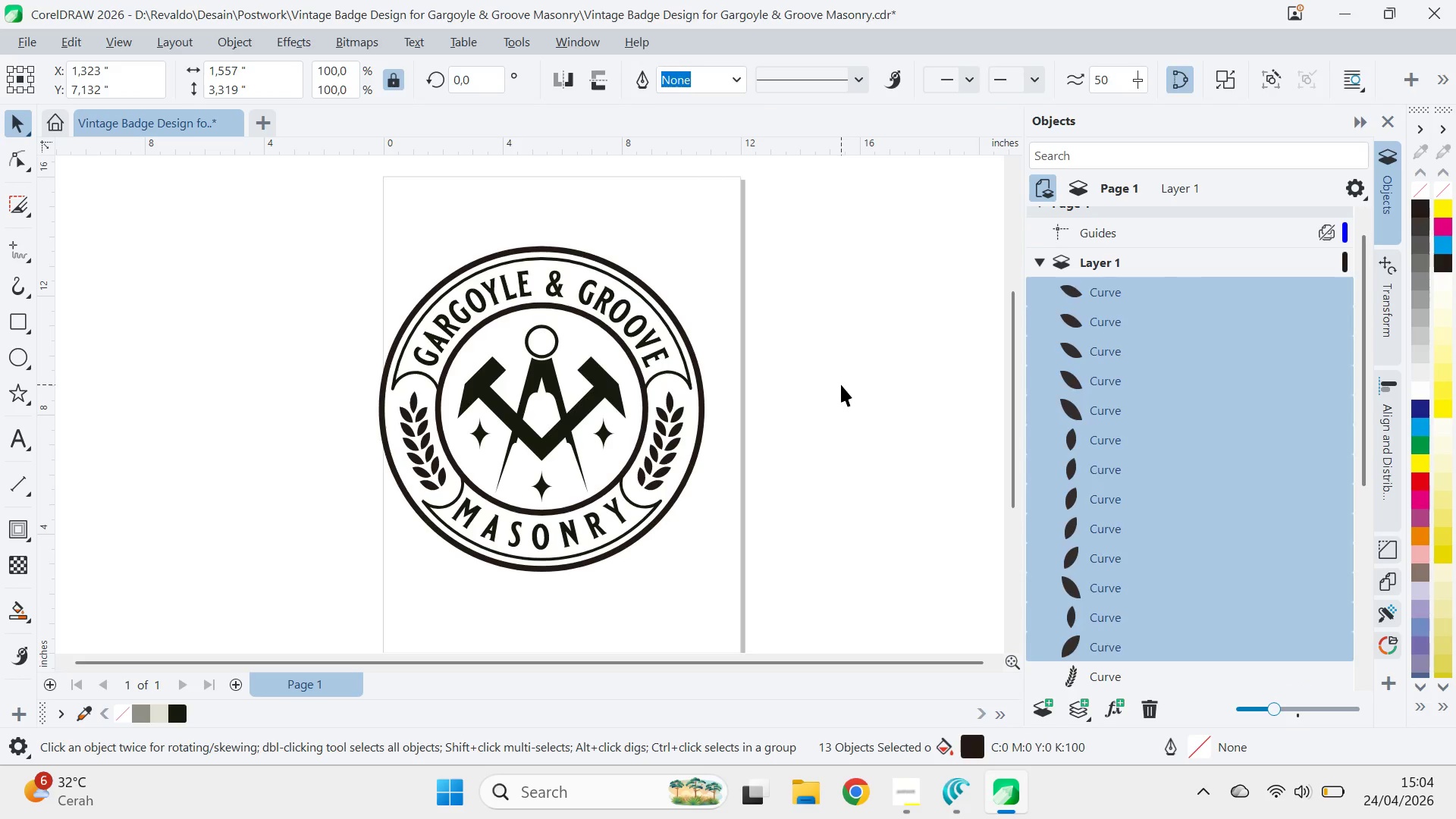 
key(Control+S)
 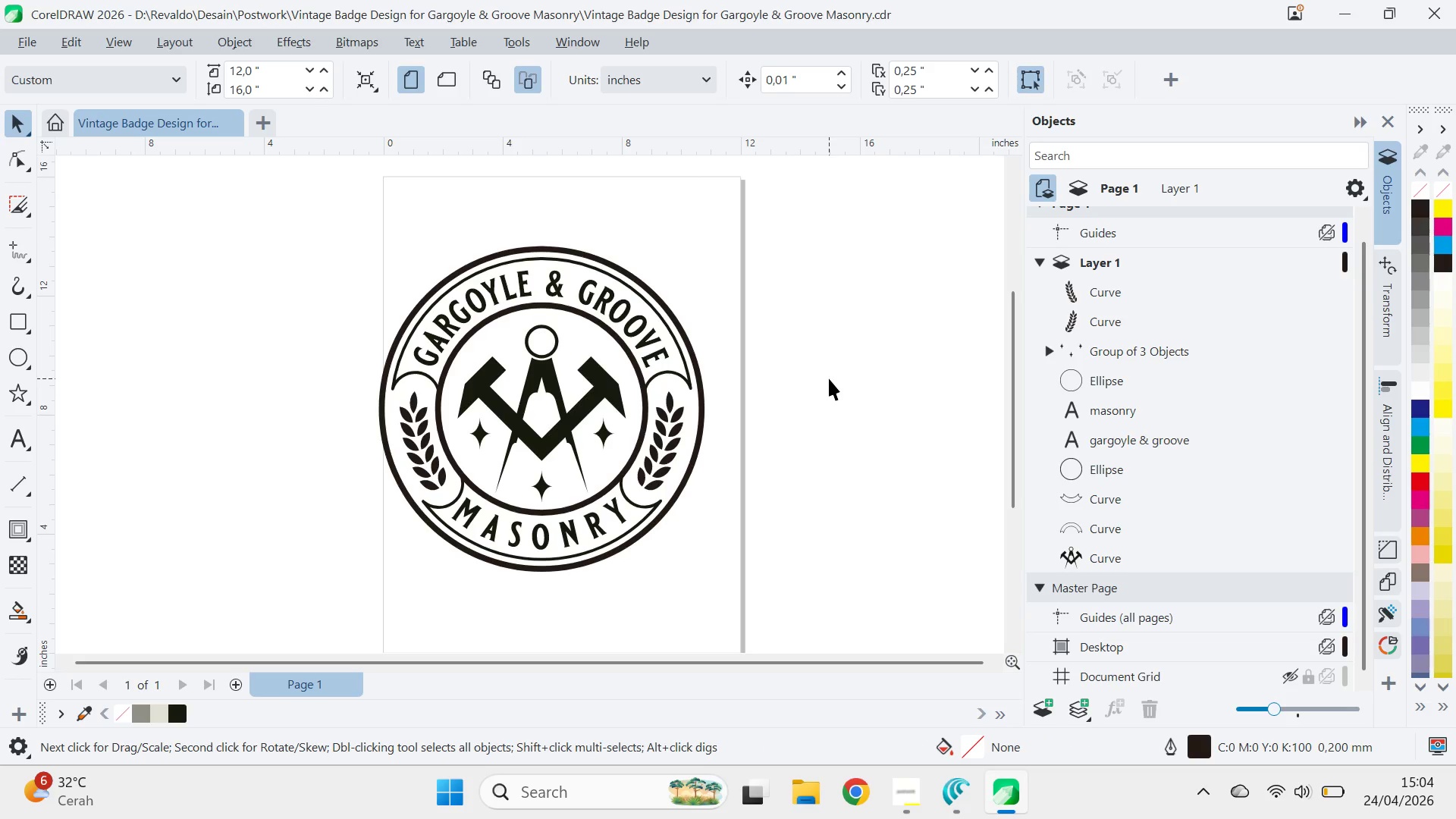 
wait(6.01)
 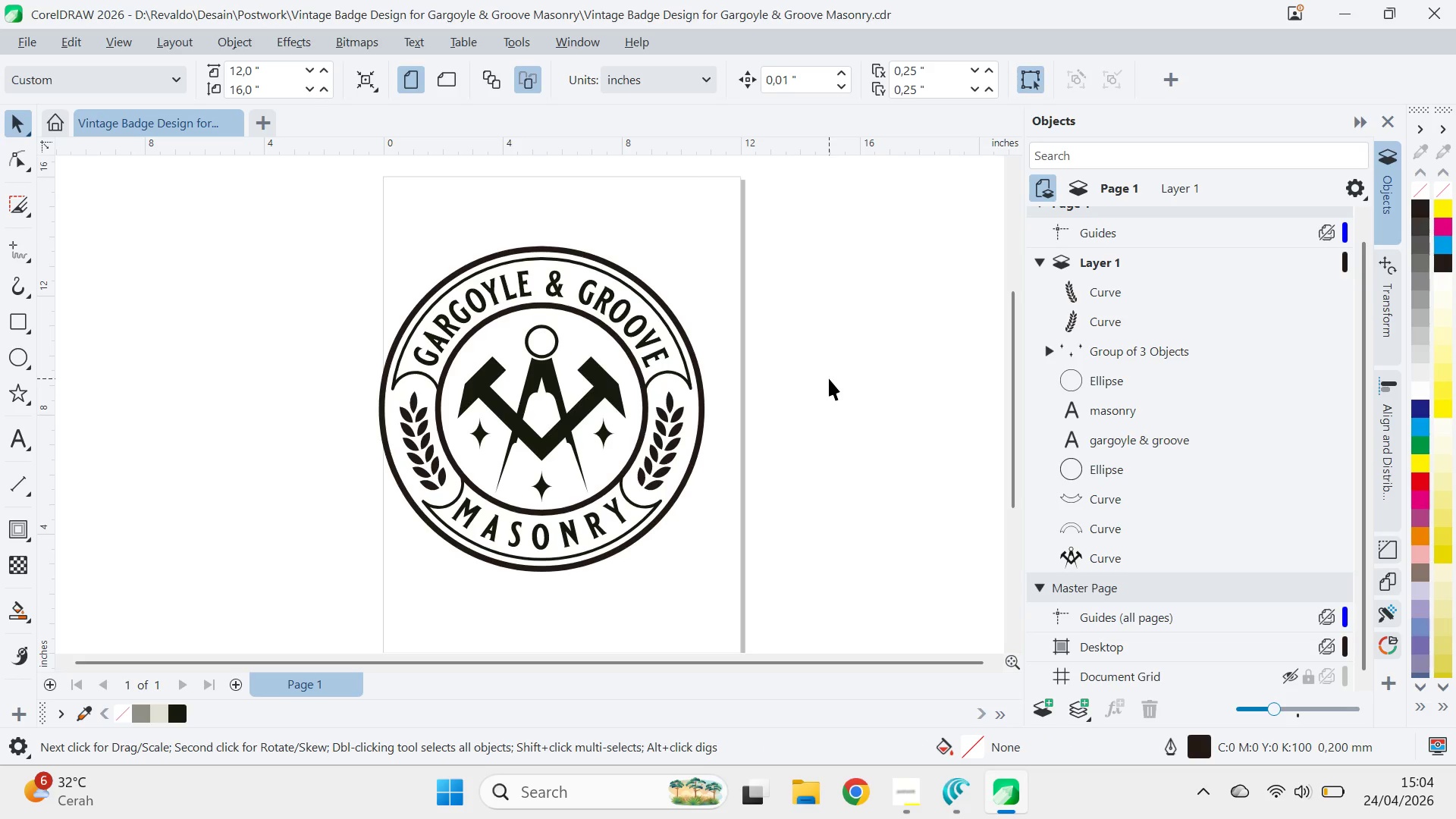 
key(Alt+AltLeft)
 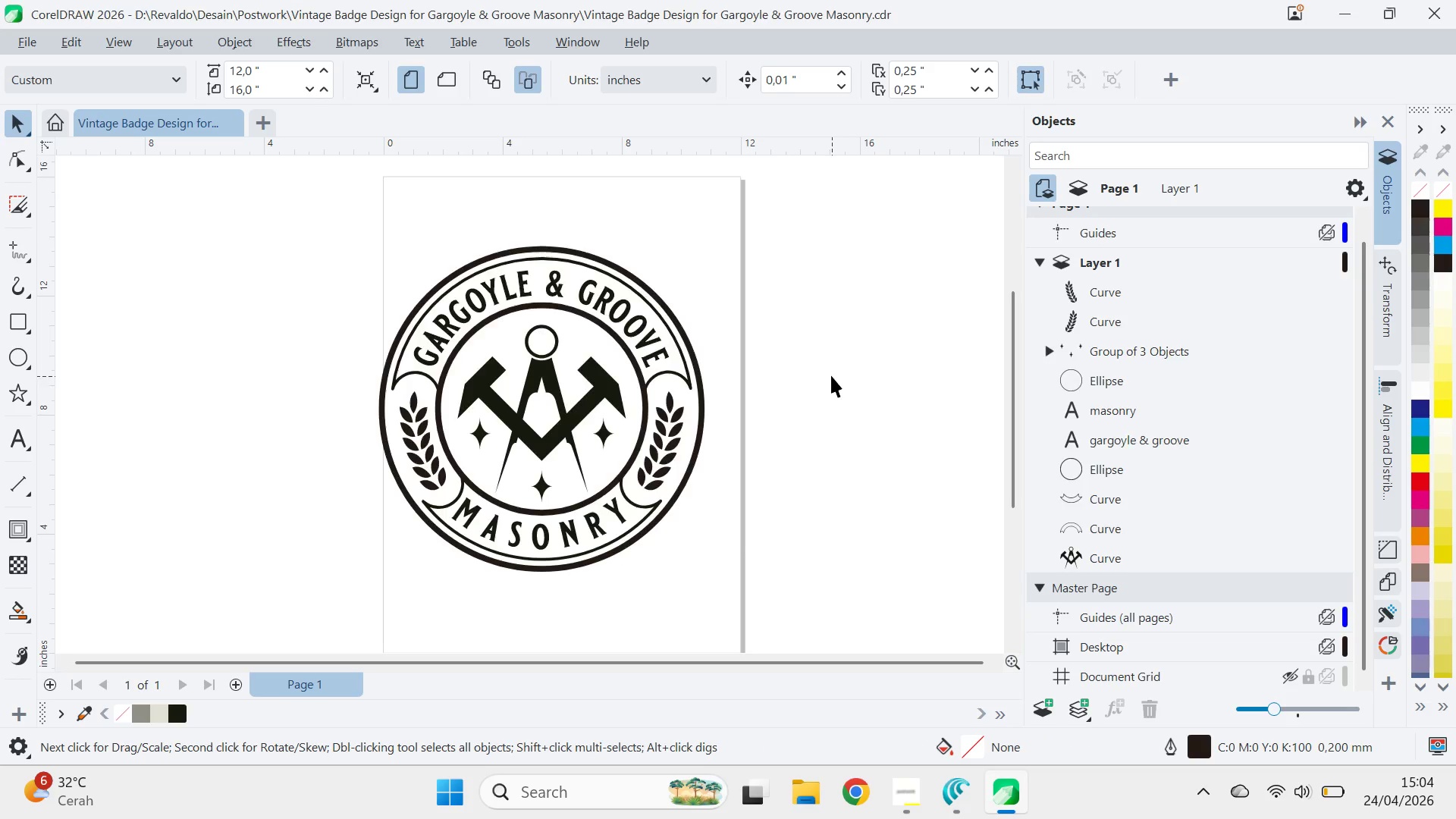 
key(Alt+Tab)
 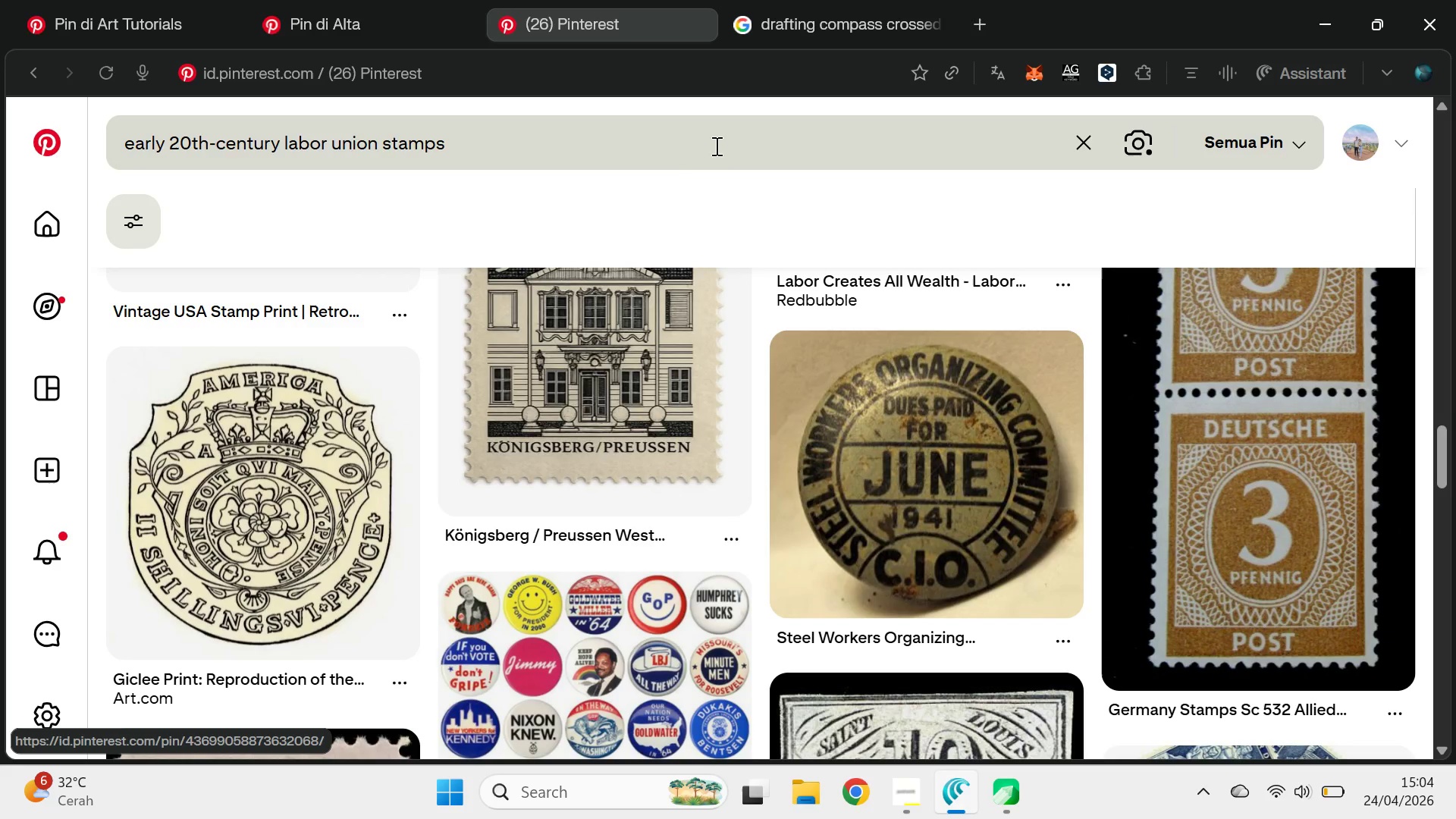 
key(Alt+Tab)
 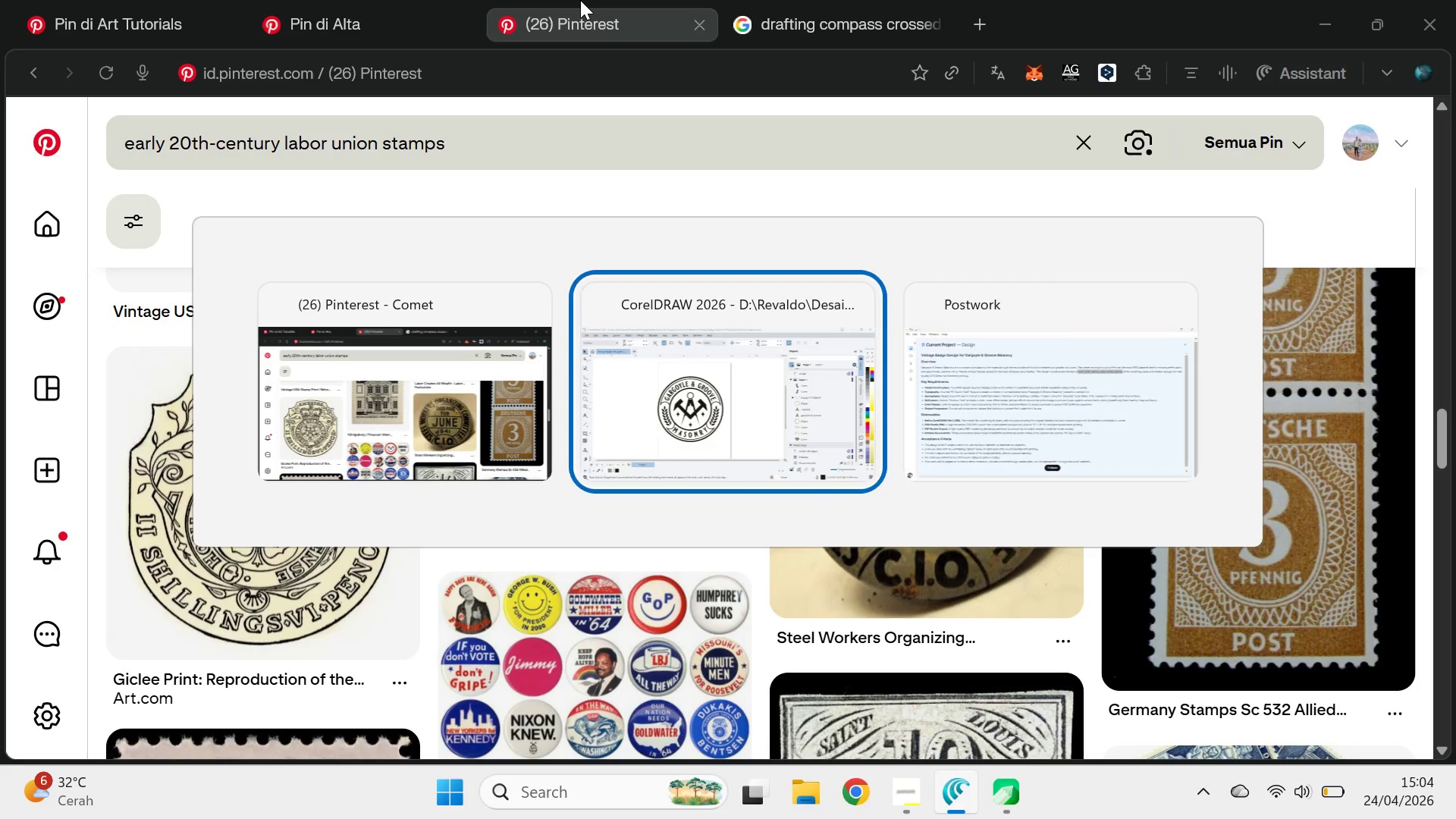 
key(Alt+Tab)